 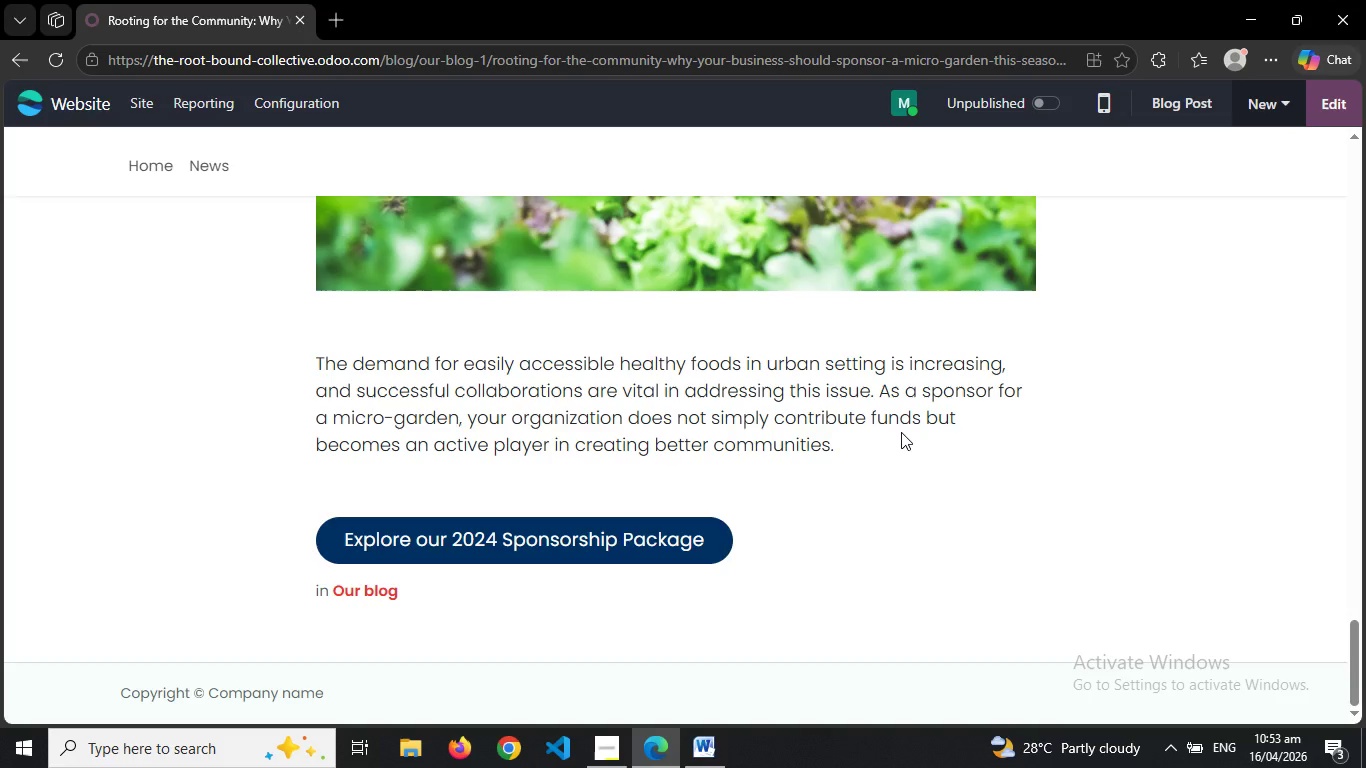 
key(Control+Shift+S)
 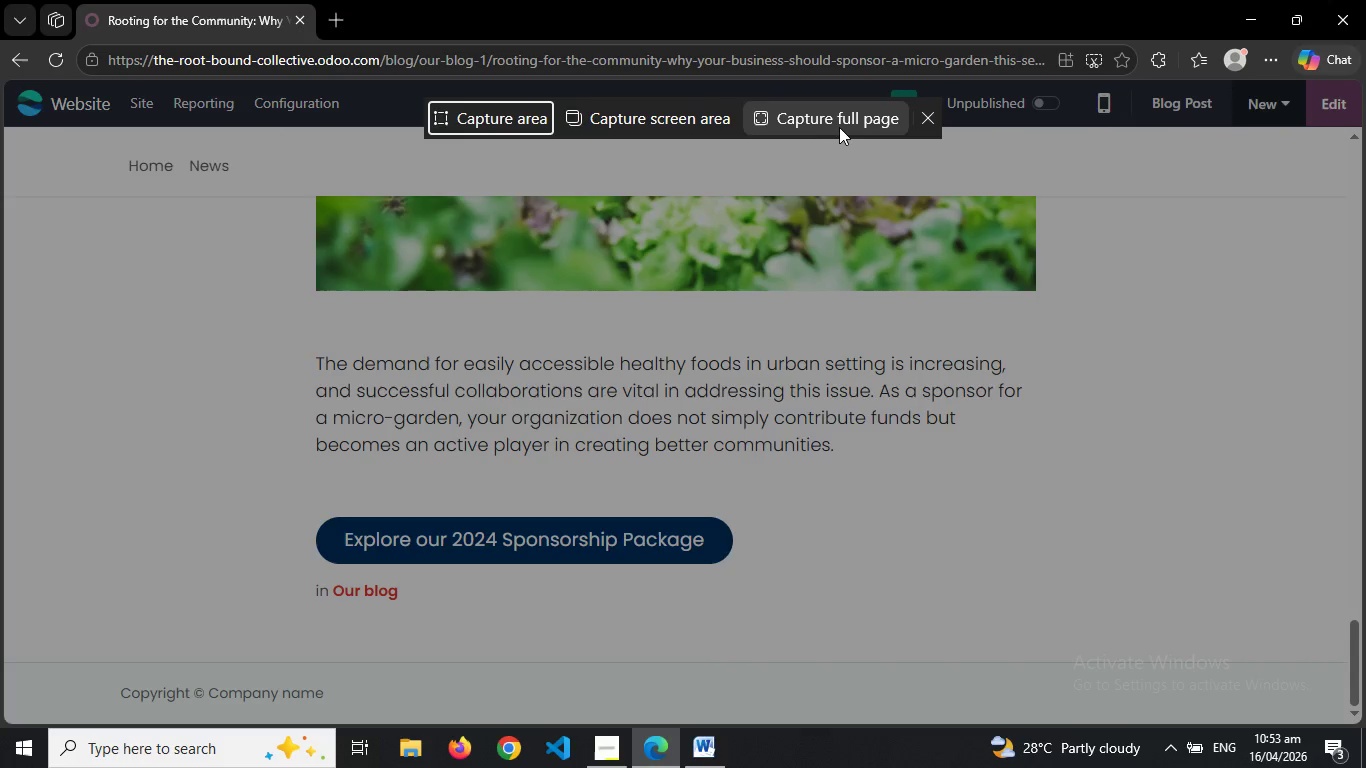 
left_click([831, 125])
 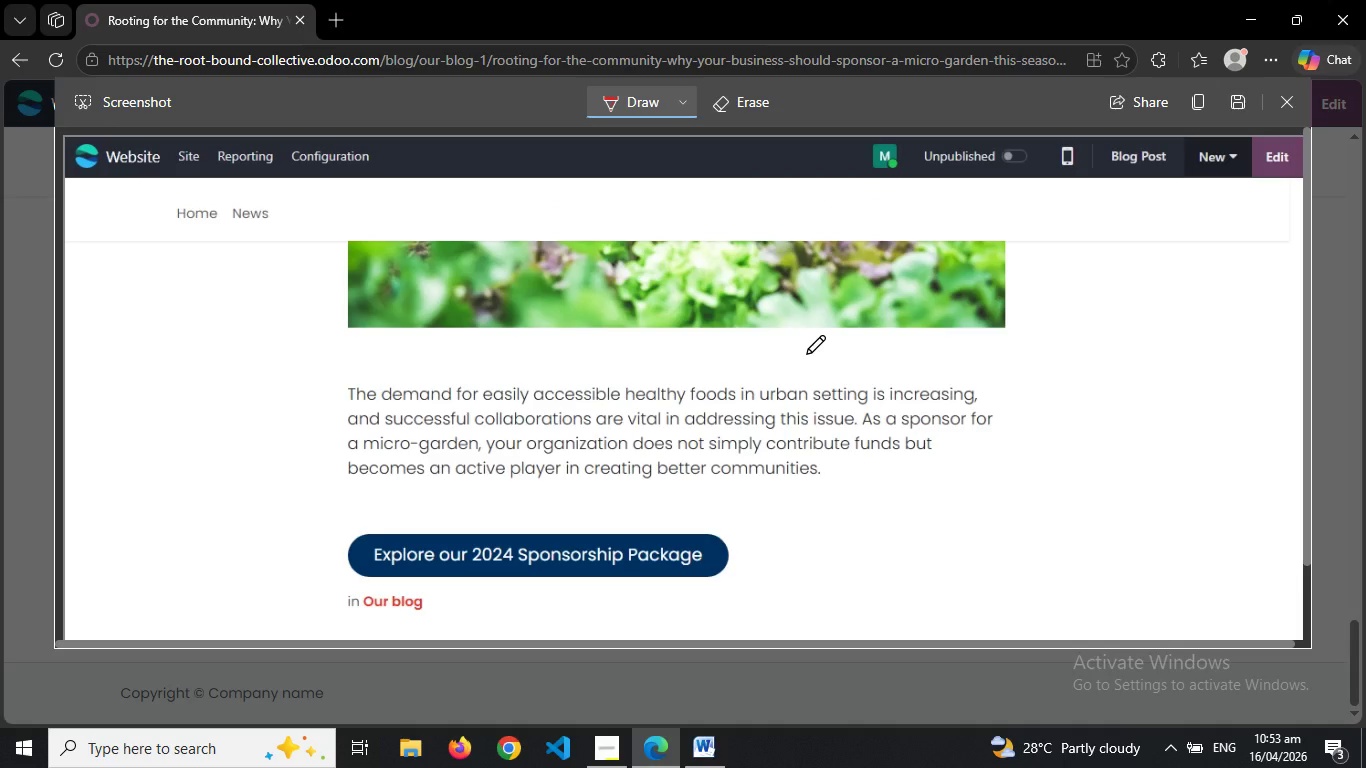 
left_click([1289, 110])
 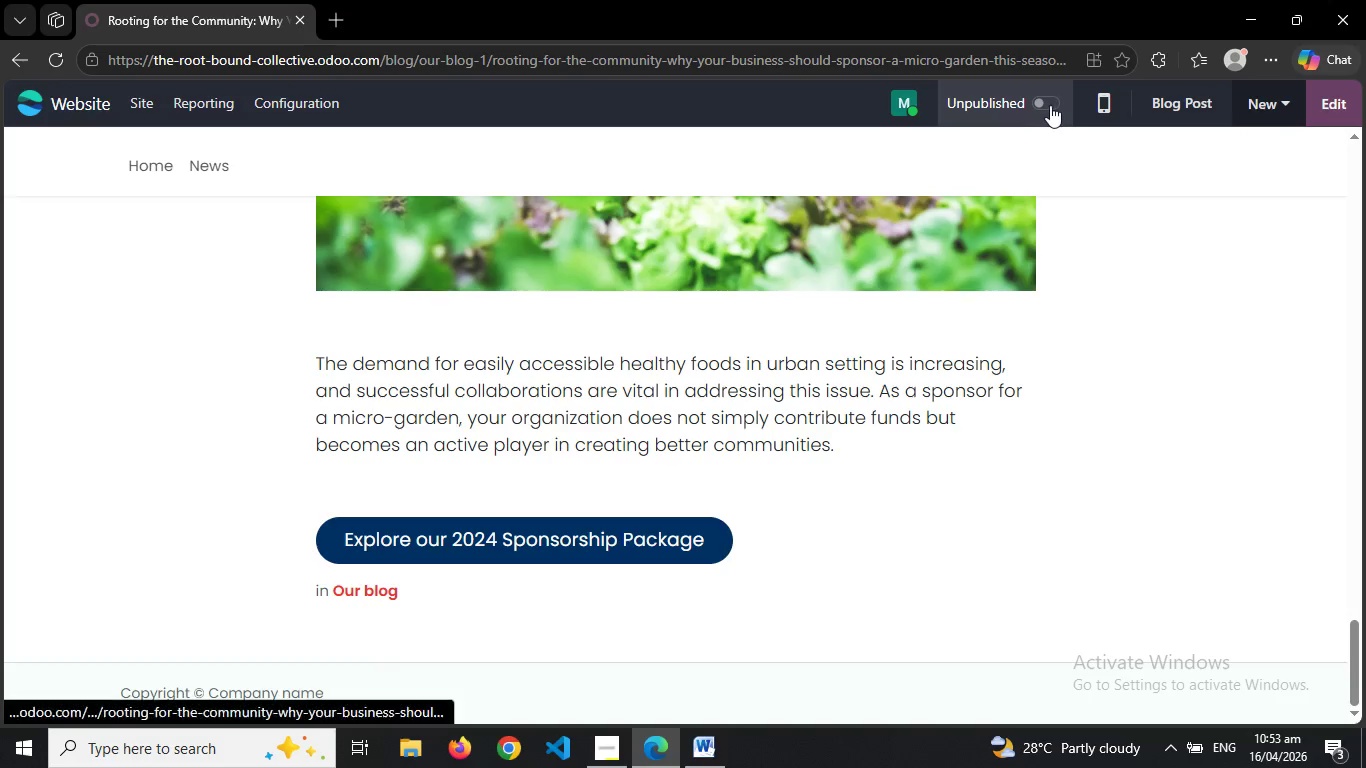 
left_click([1045, 105])
 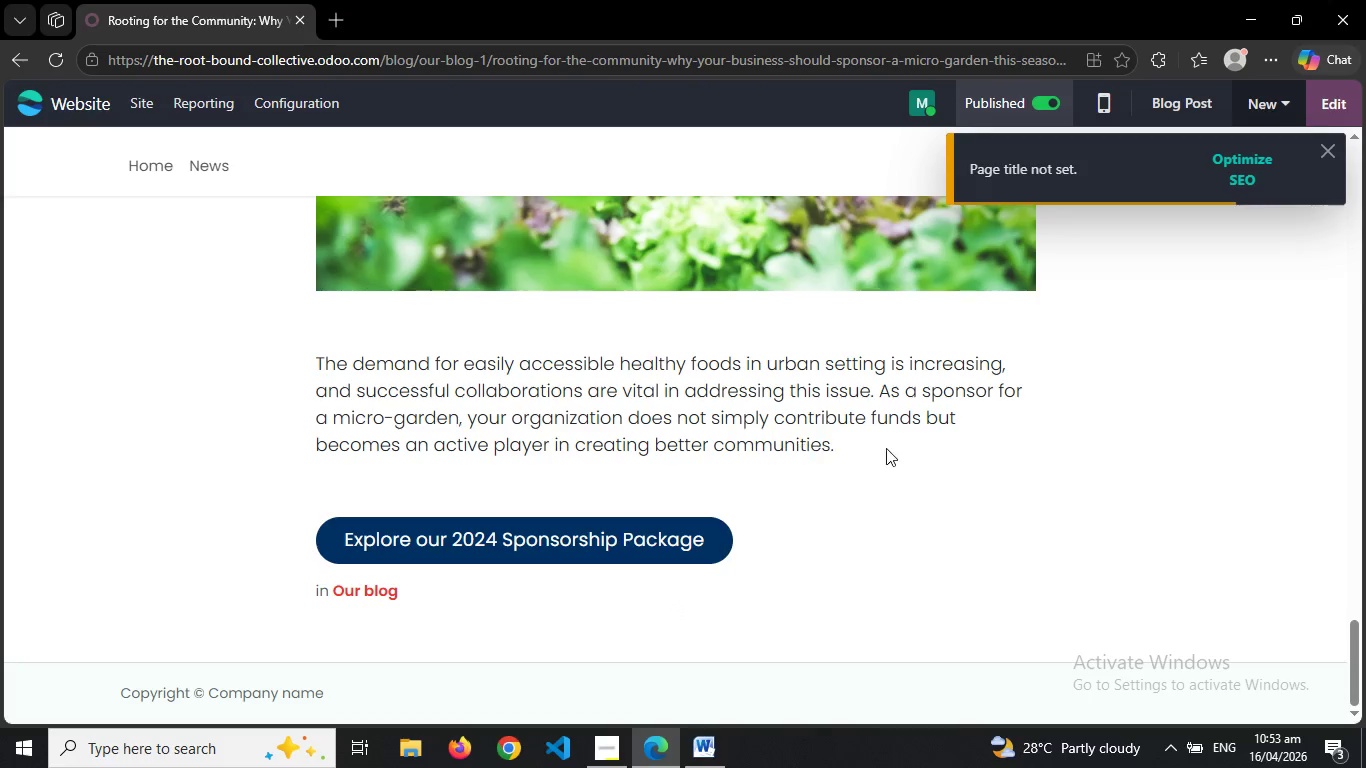 
wait(8.91)
 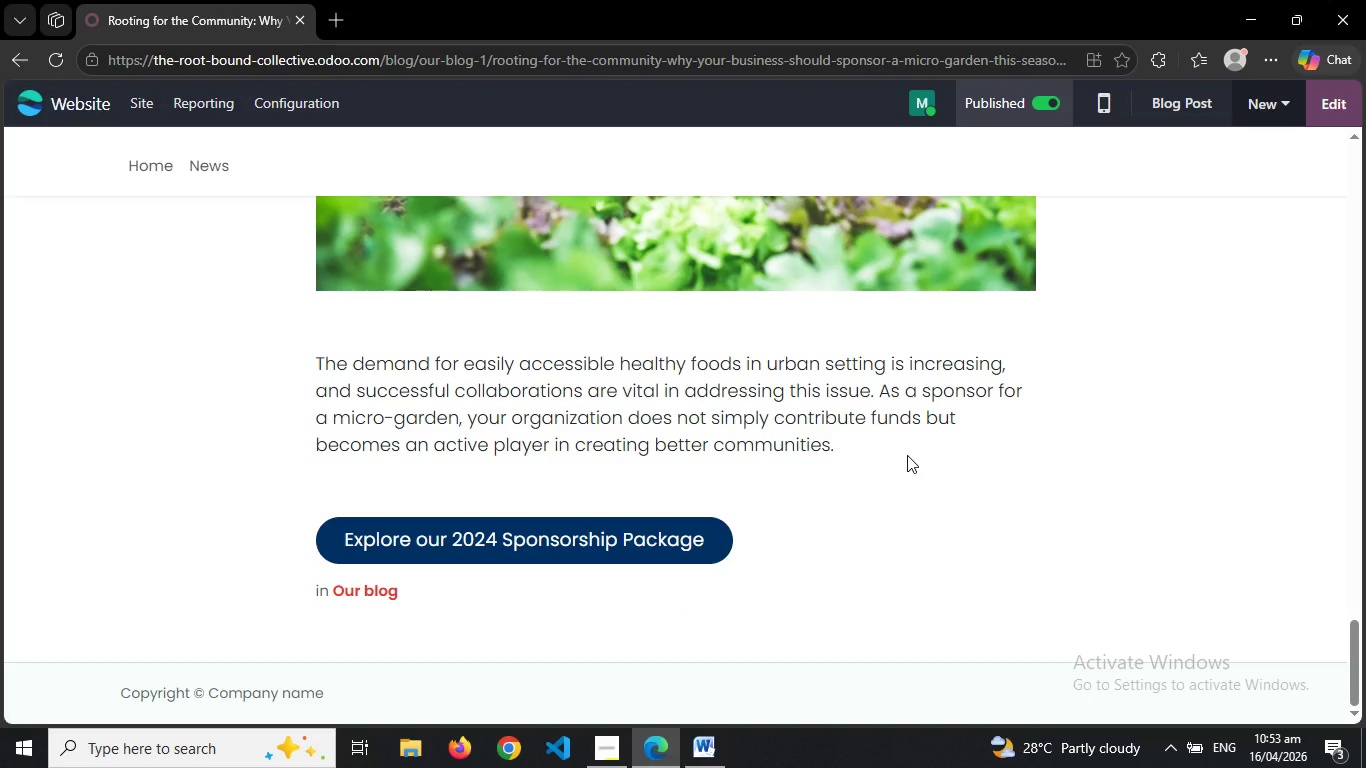 
key(Control+Shift+S)
 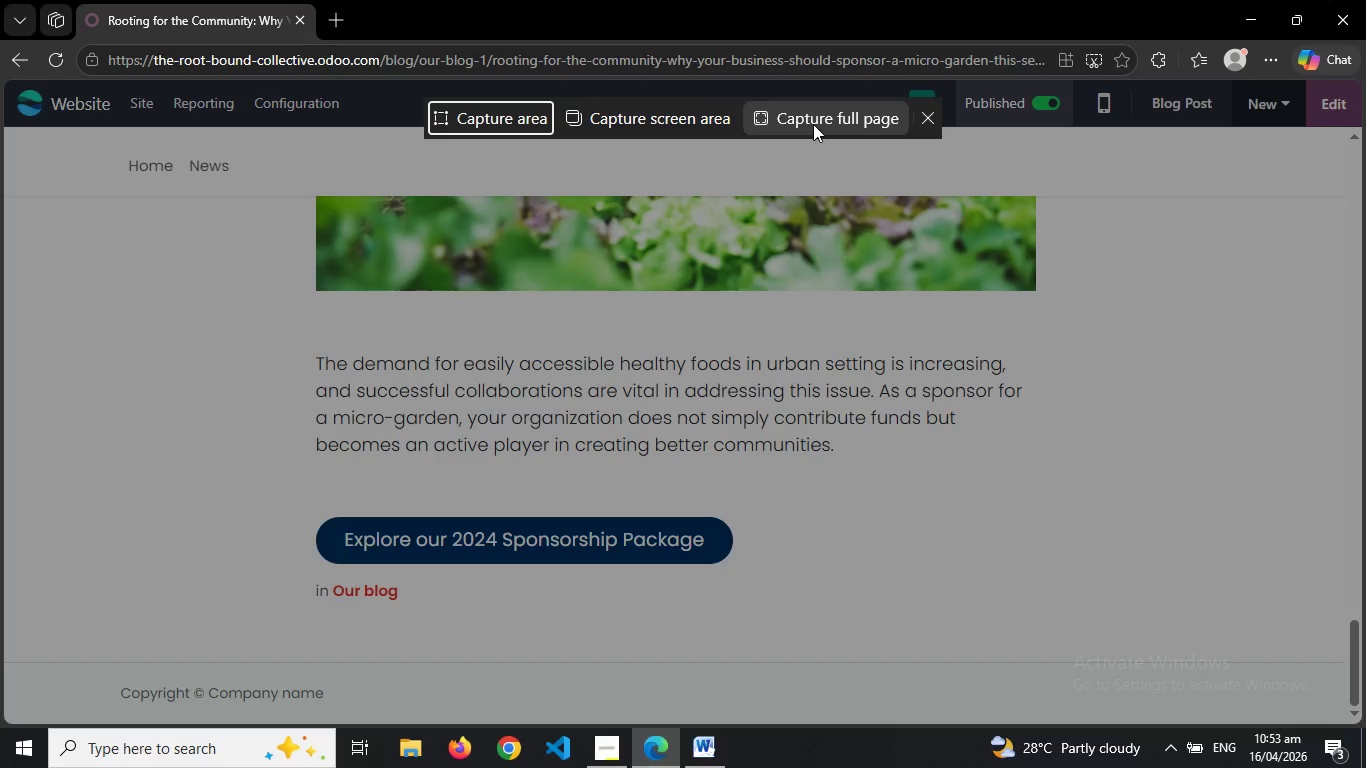 
left_click([816, 124])
 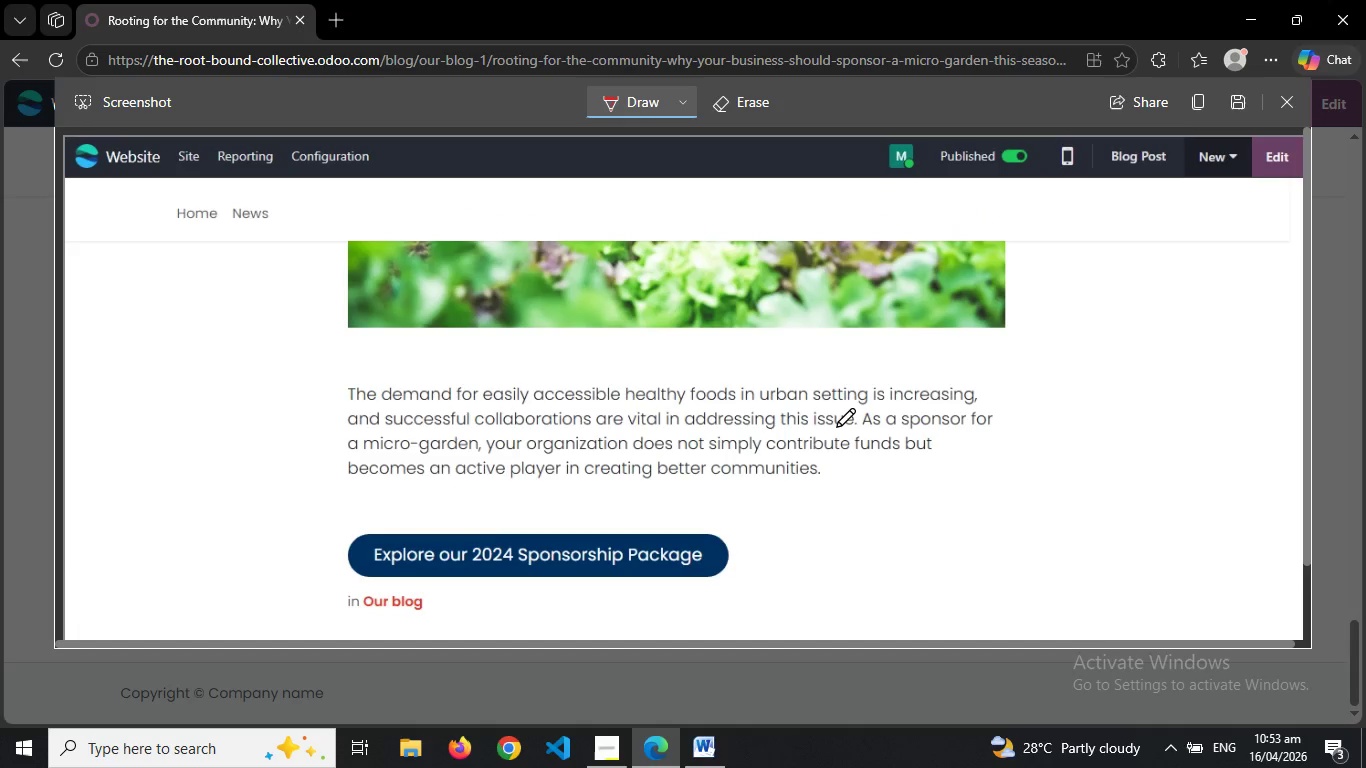 
wait(6.81)
 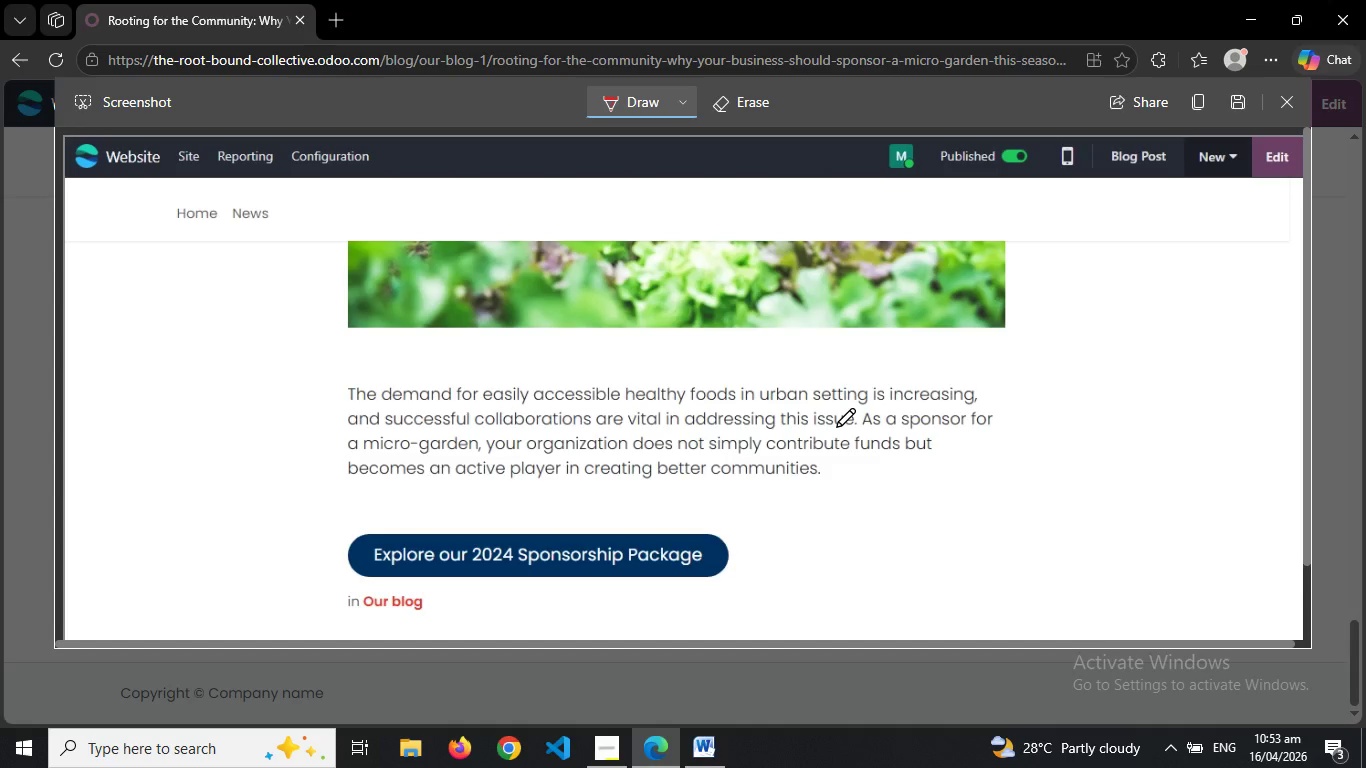 
left_click([1289, 115])
 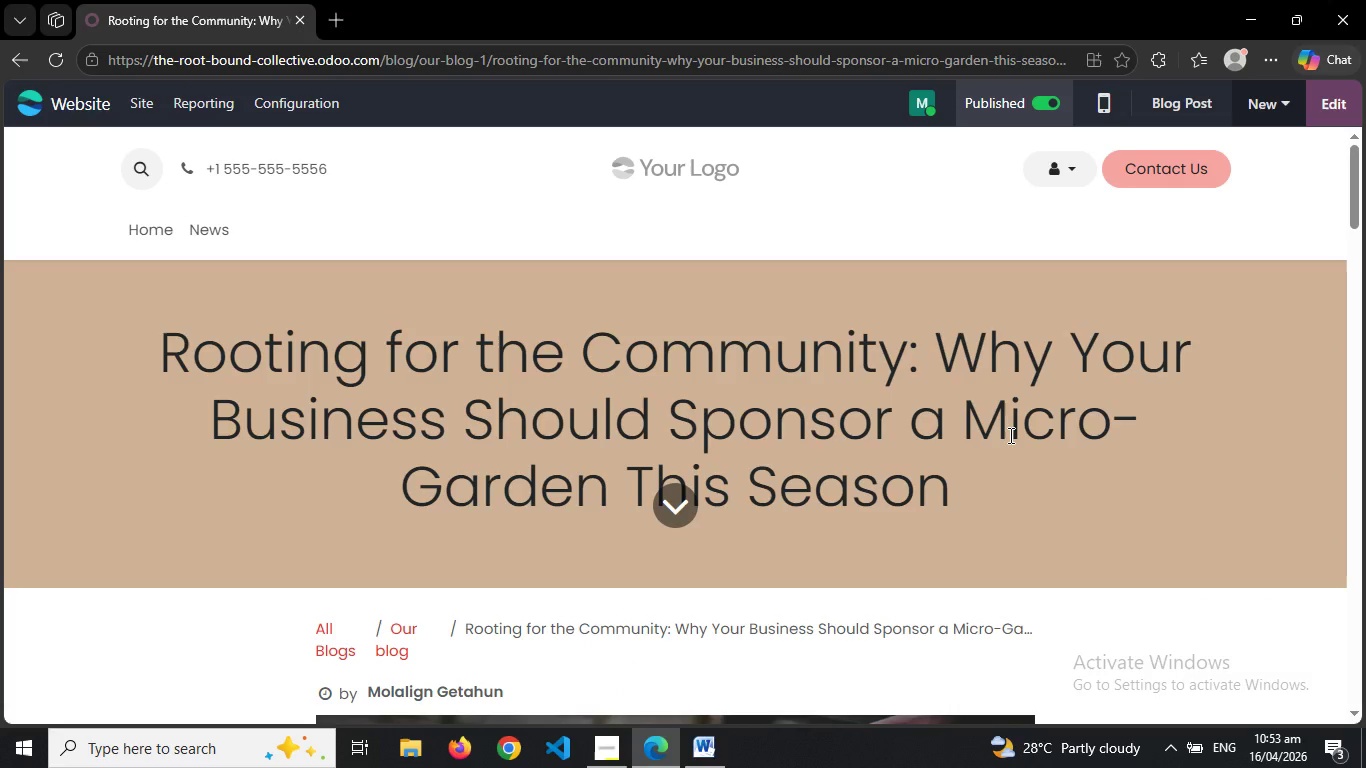 
key(Control+Shift+S)
 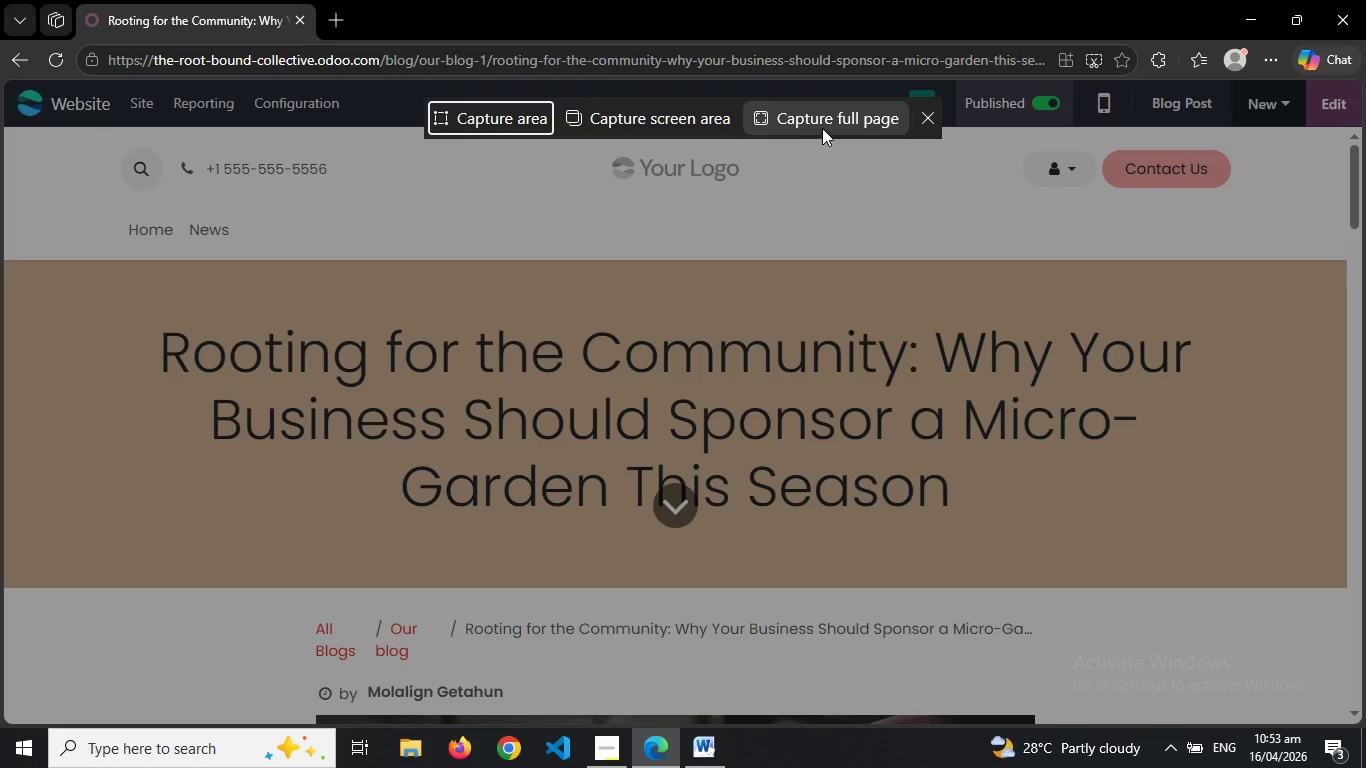 
left_click([824, 126])
 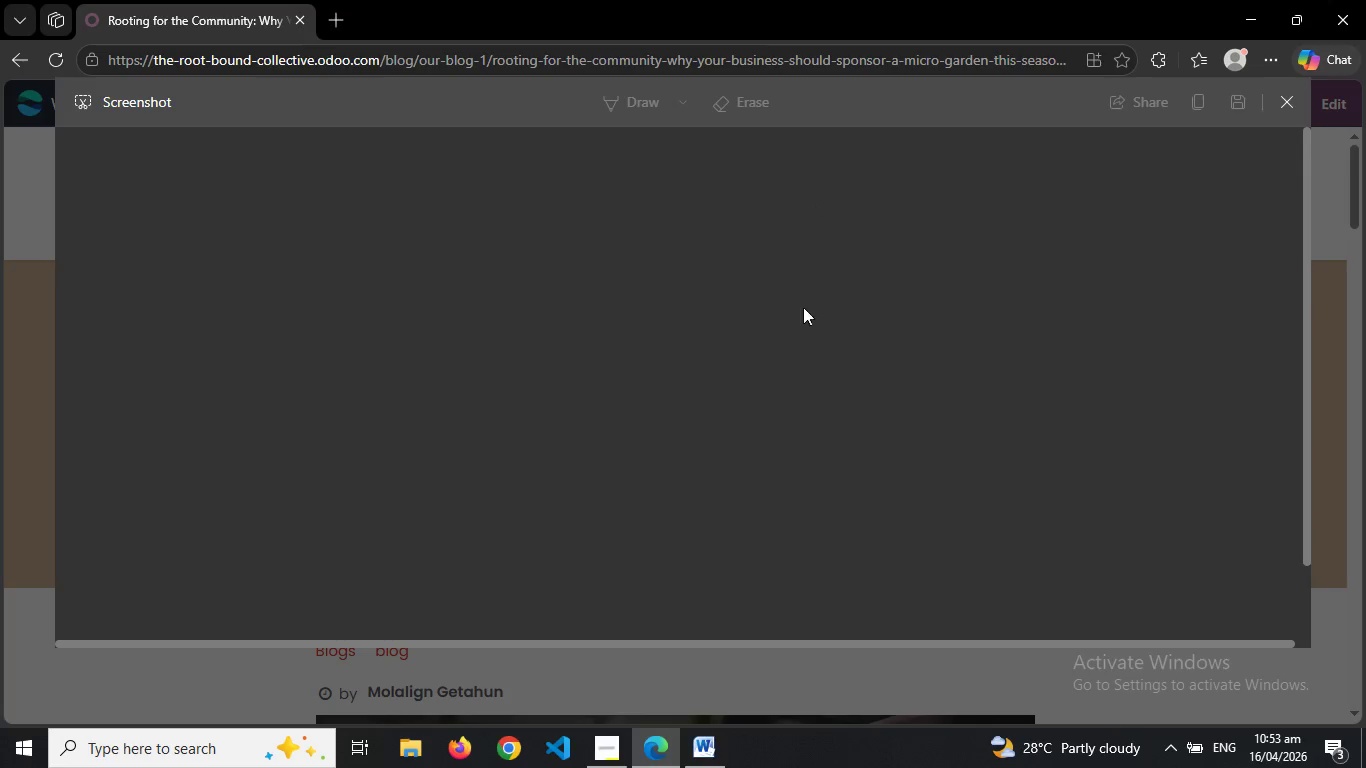 
mouse_move([816, 424])
 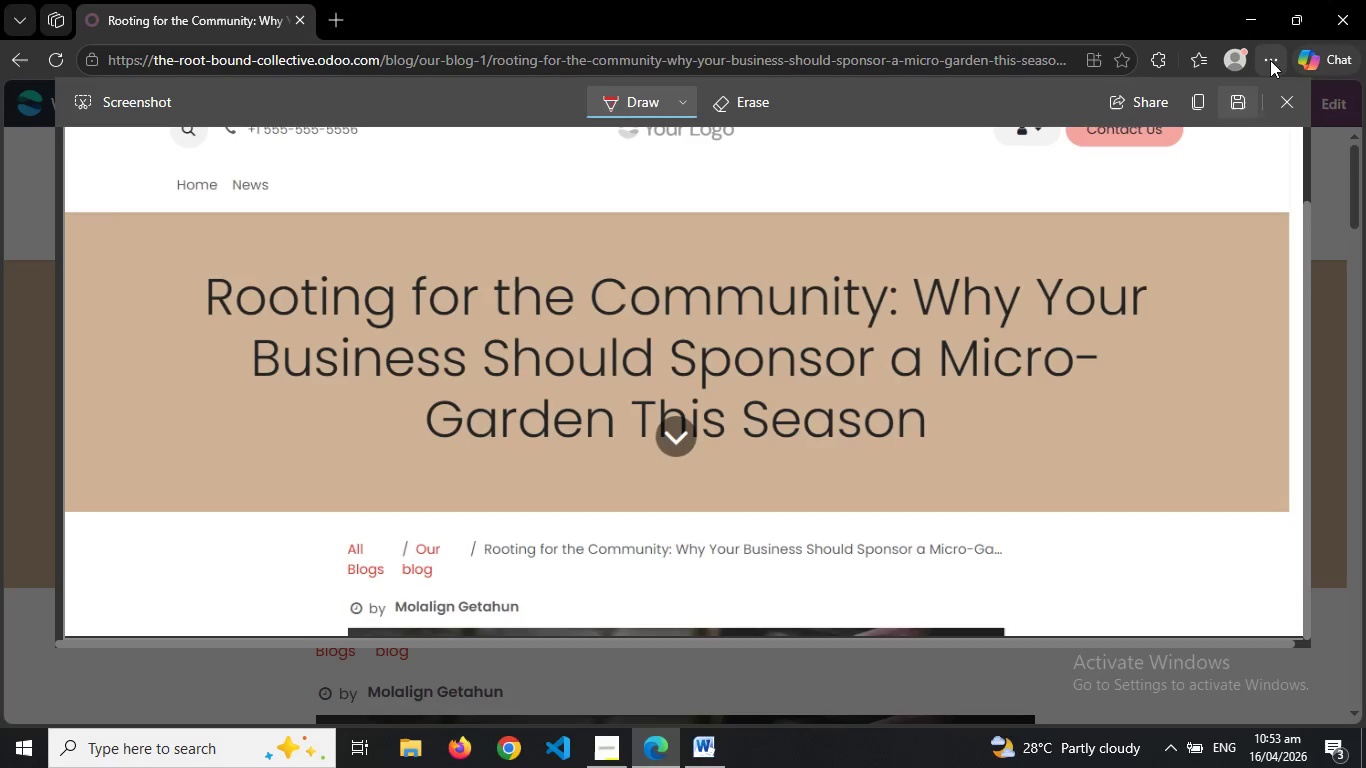 
left_click([1290, 102])
 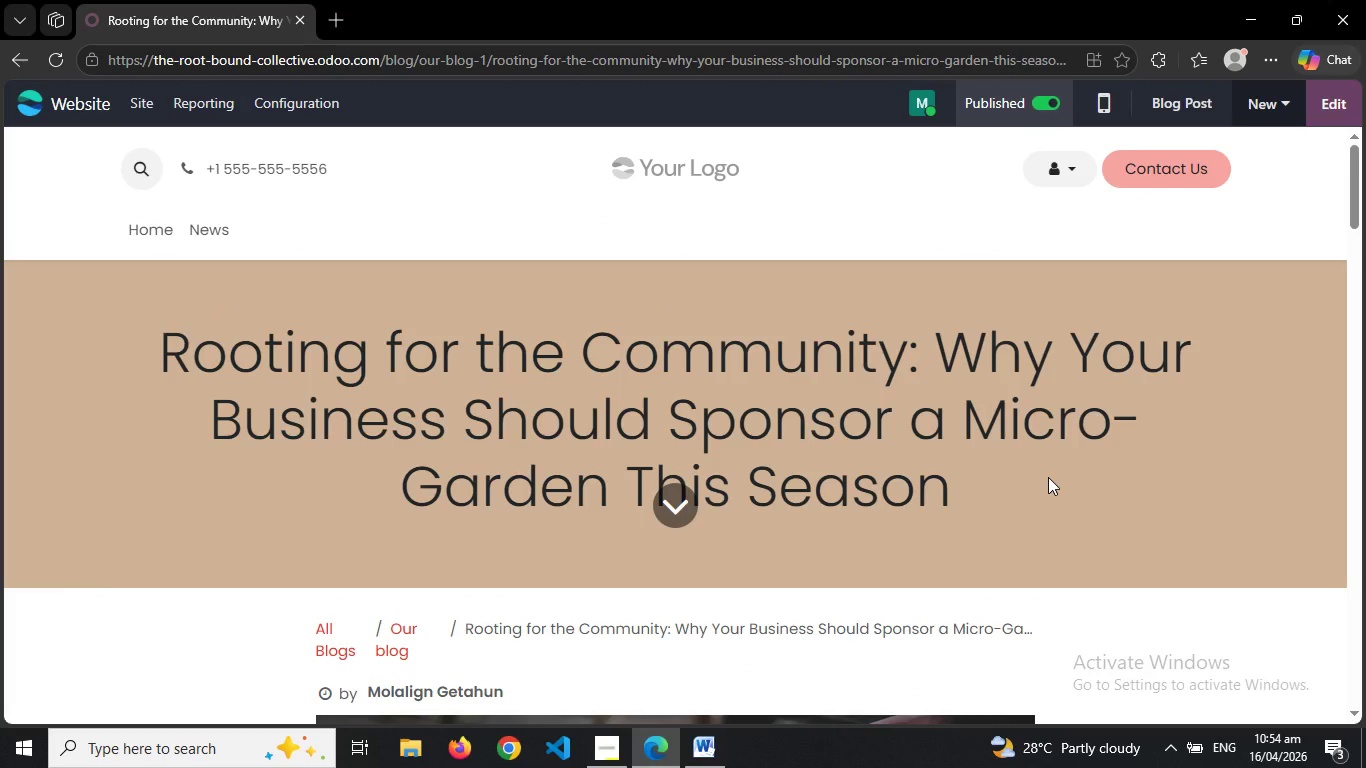 
wait(16.69)
 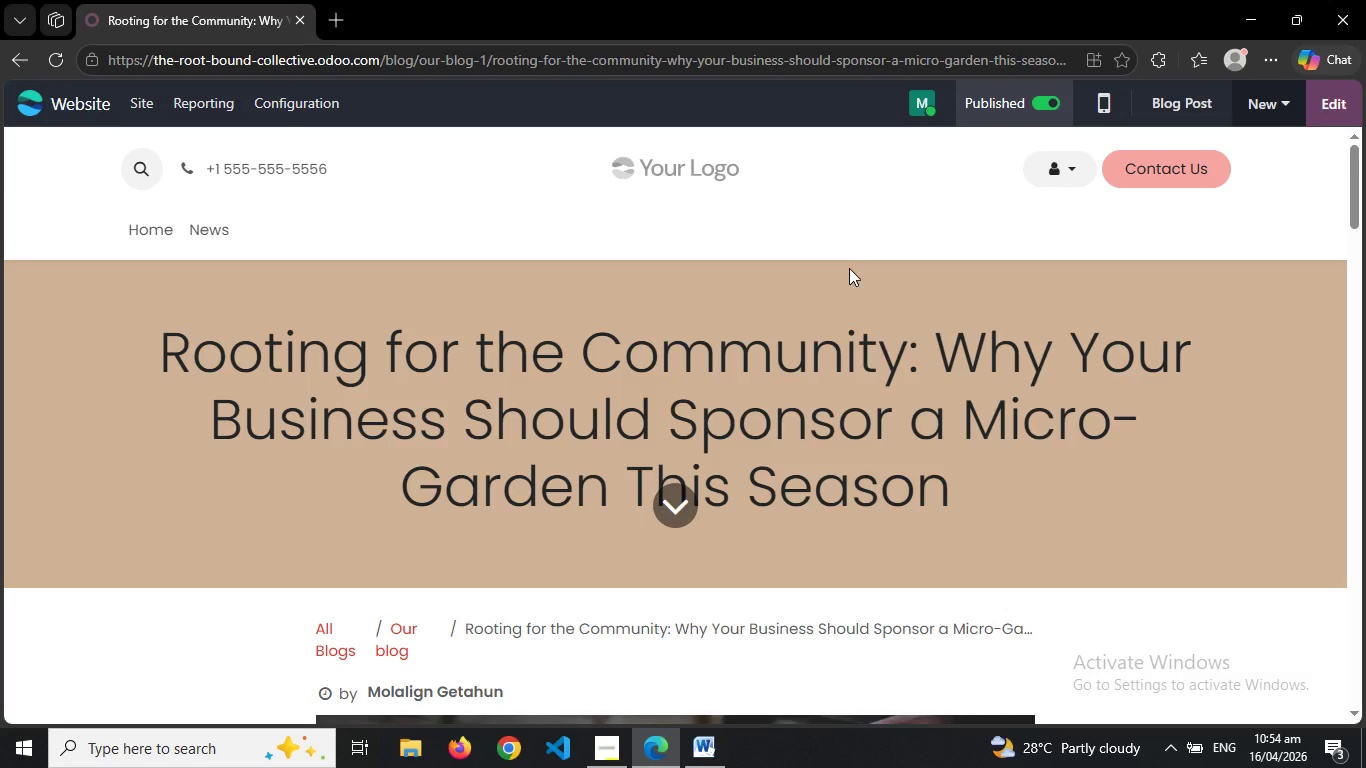 
key(Control+Shift+S)
 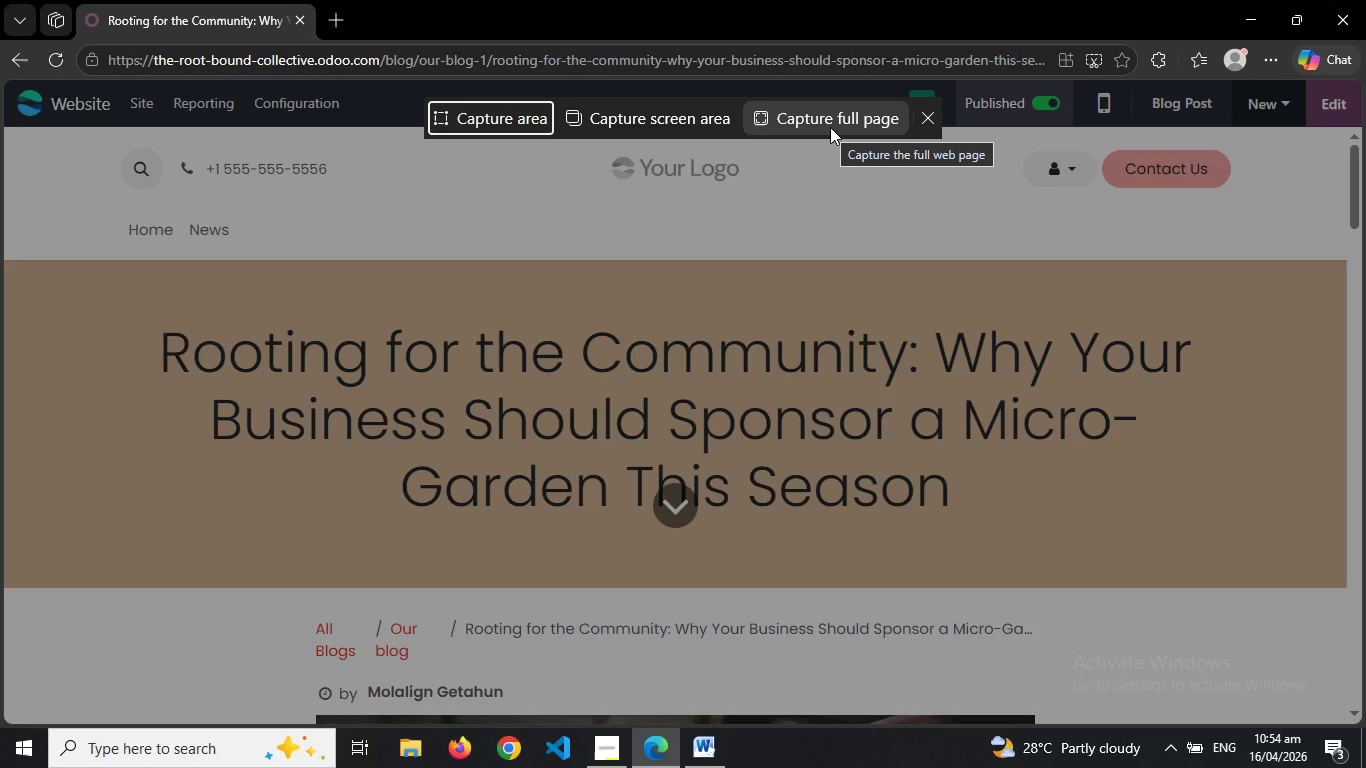 
left_click([830, 127])
 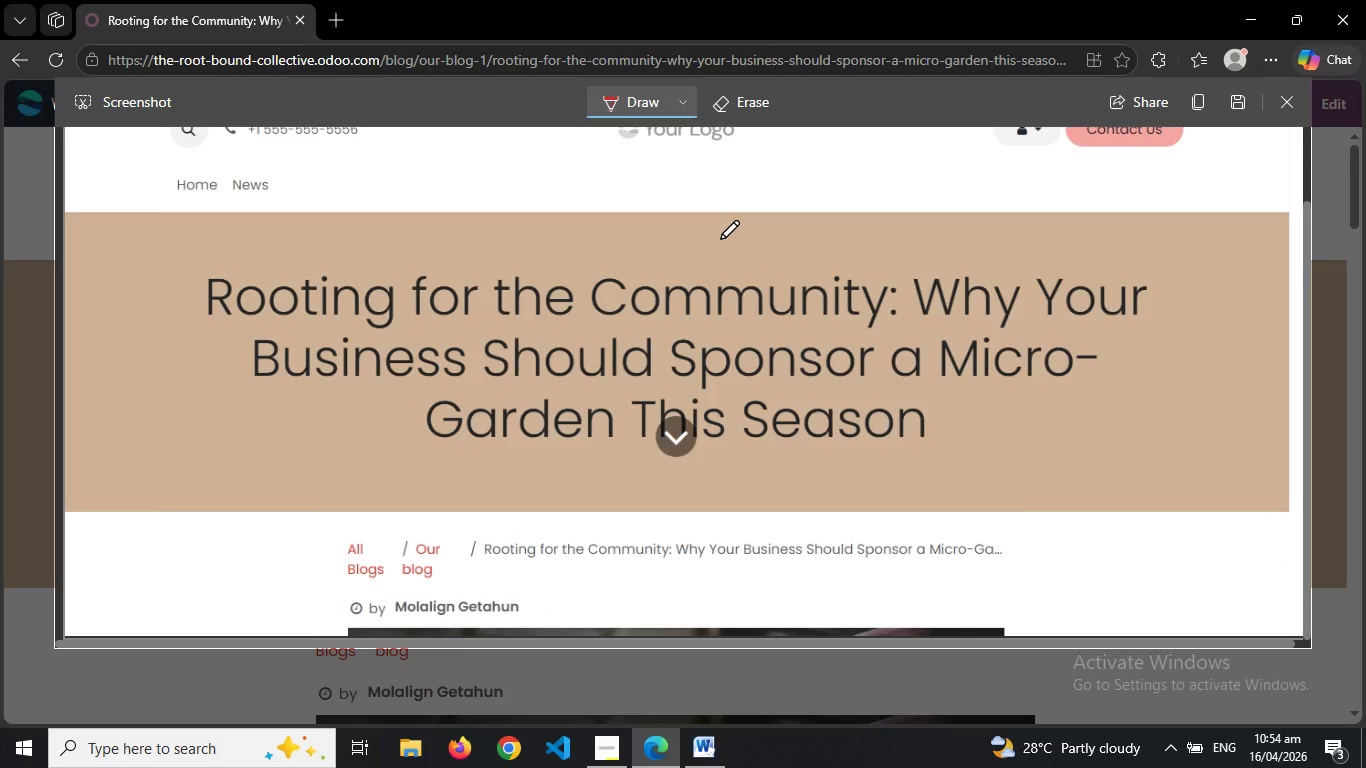 
wait(8.7)
 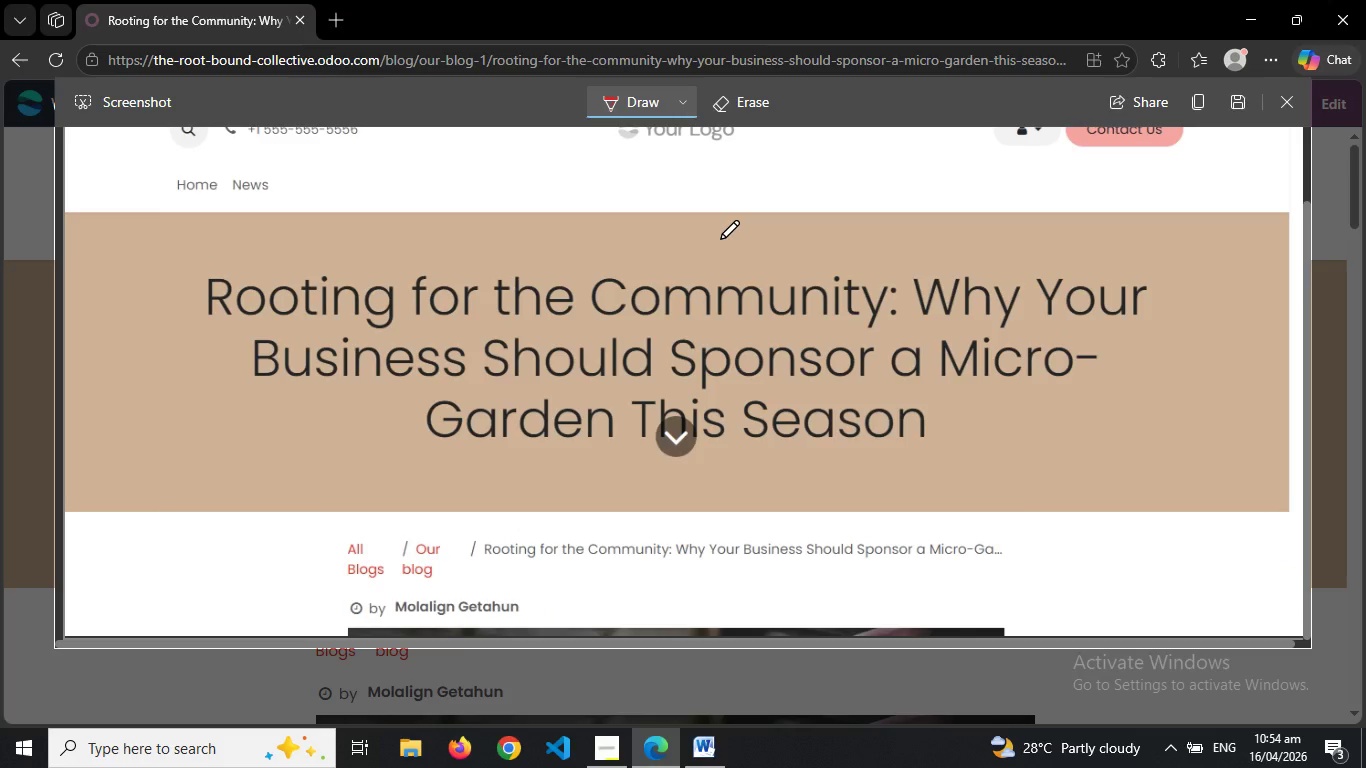 
left_click([1287, 103])
 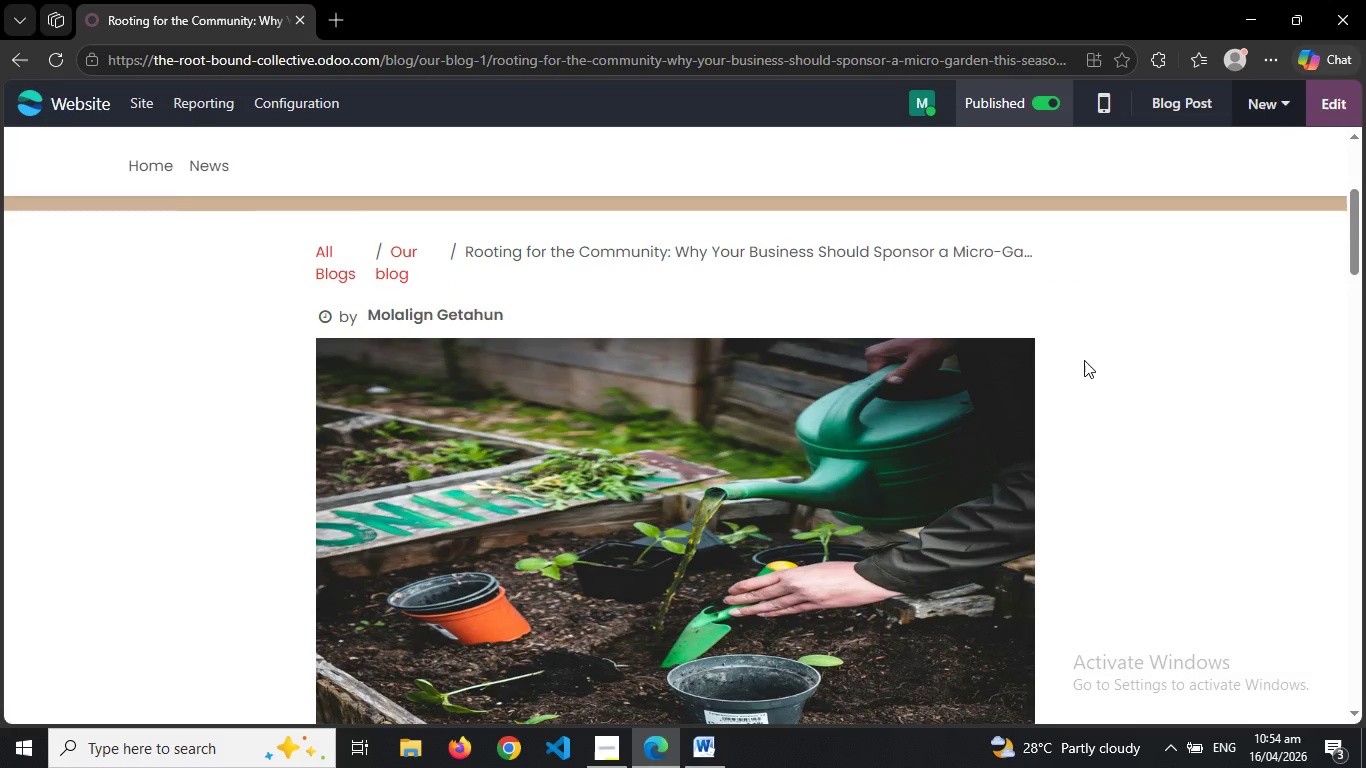 
key(Control+Shift+S)
 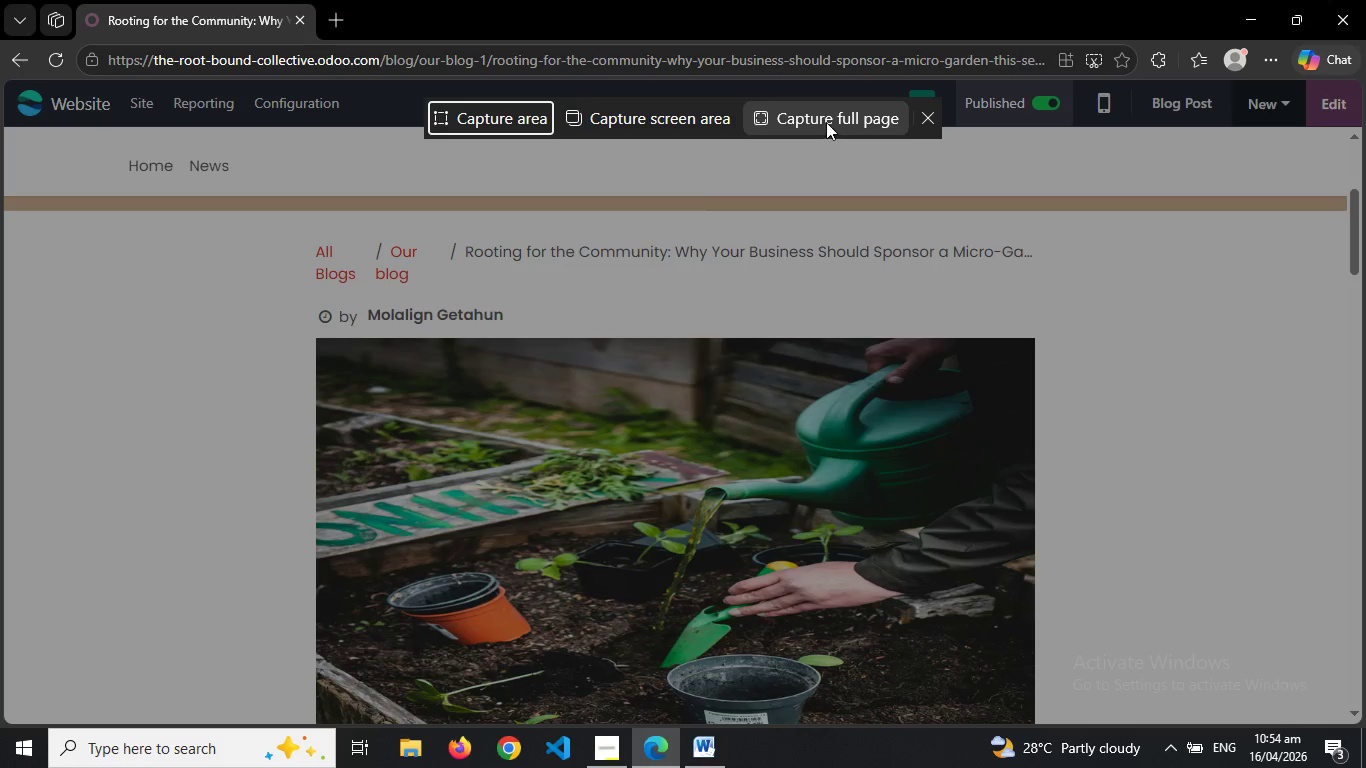 
left_click([826, 122])
 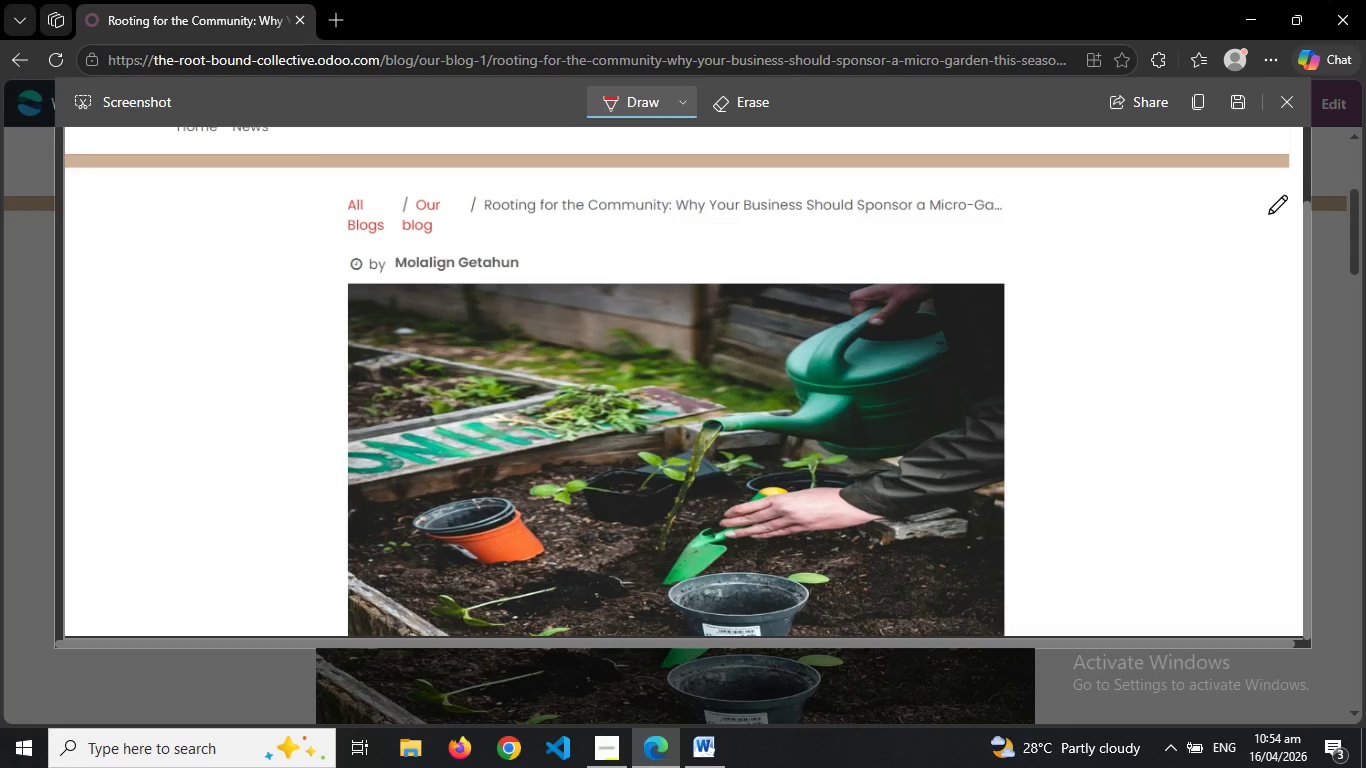 
left_click([1287, 105])
 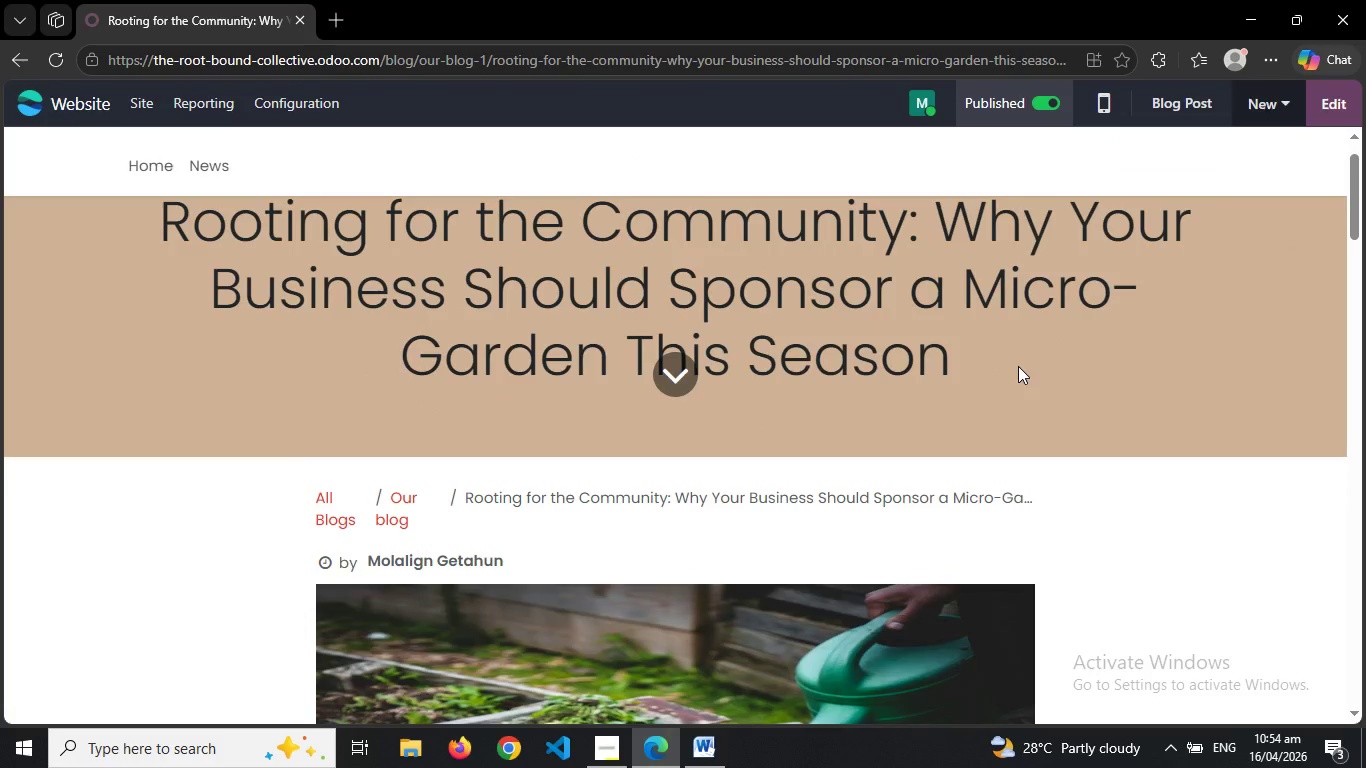 
wait(22.61)
 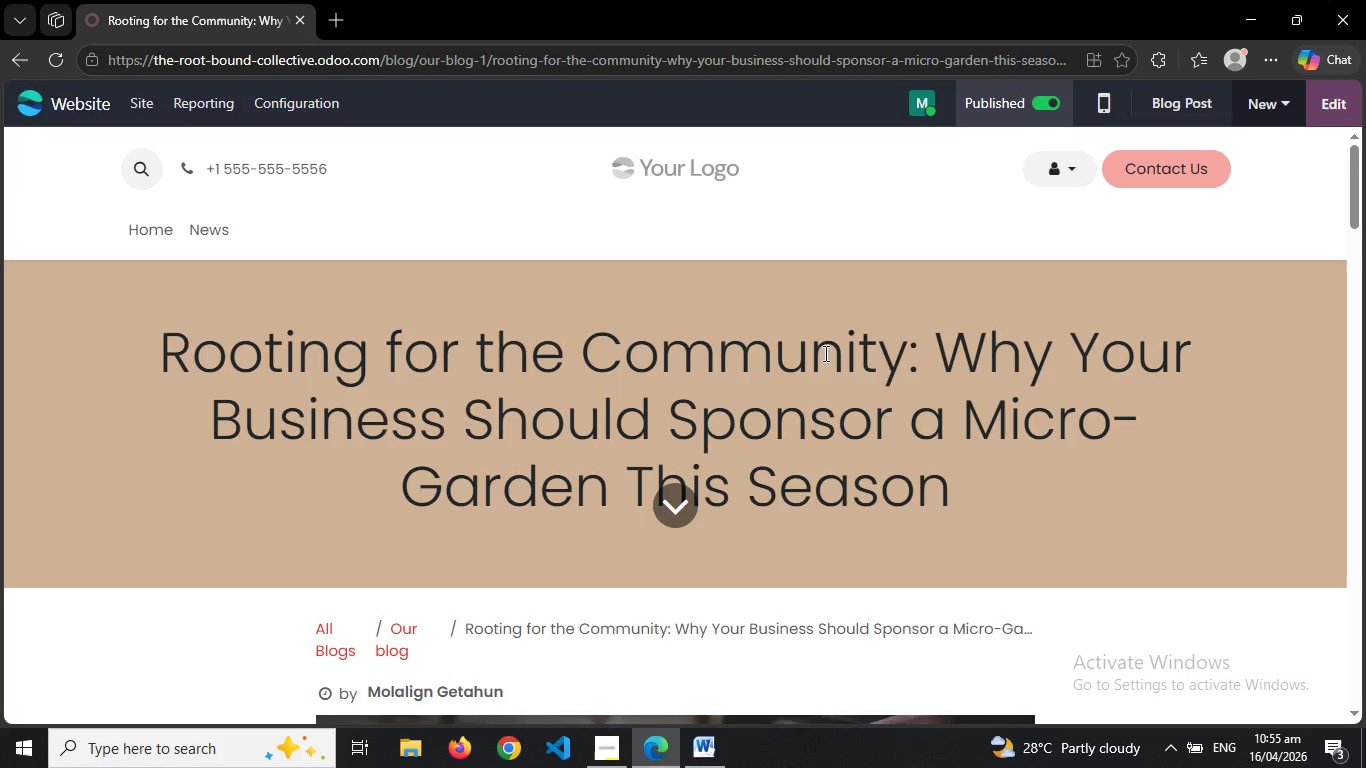 
key(Control+Shift+S)
 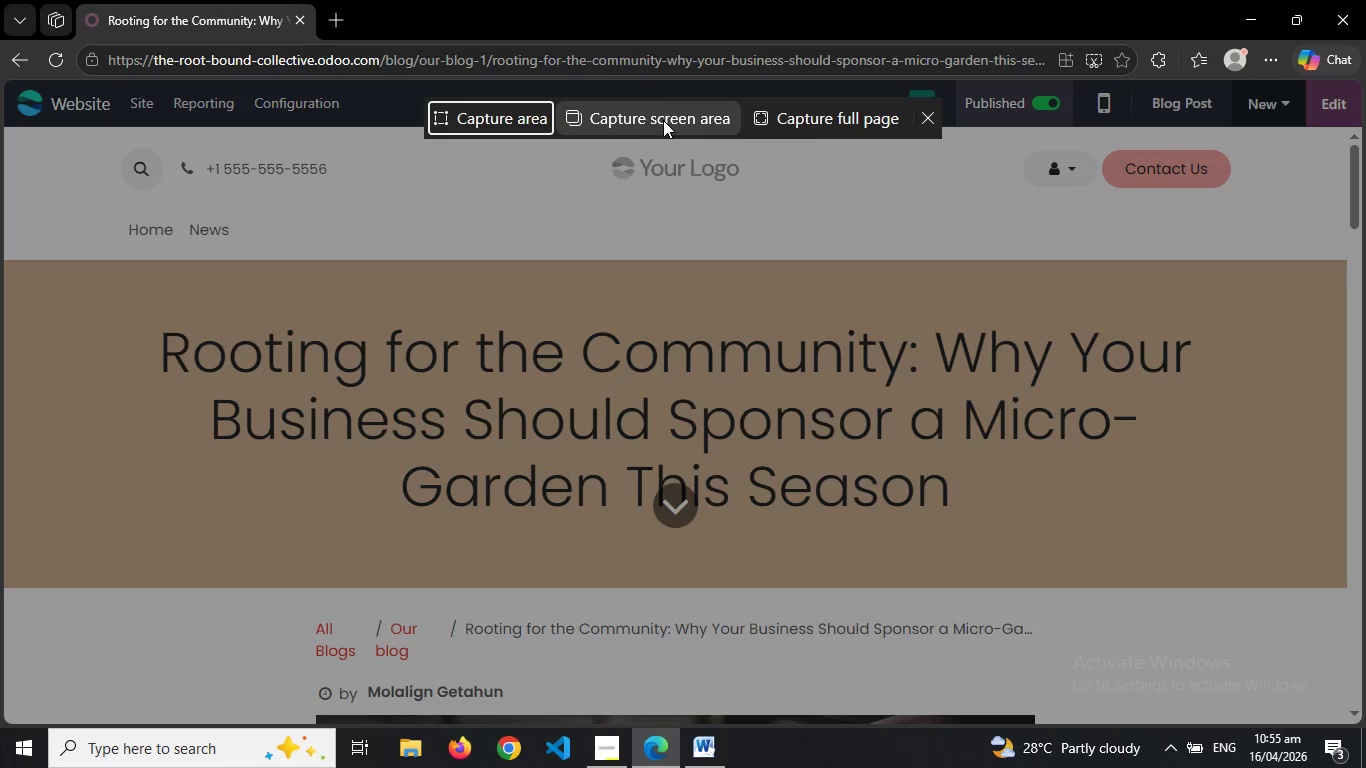 
left_click([663, 120])
 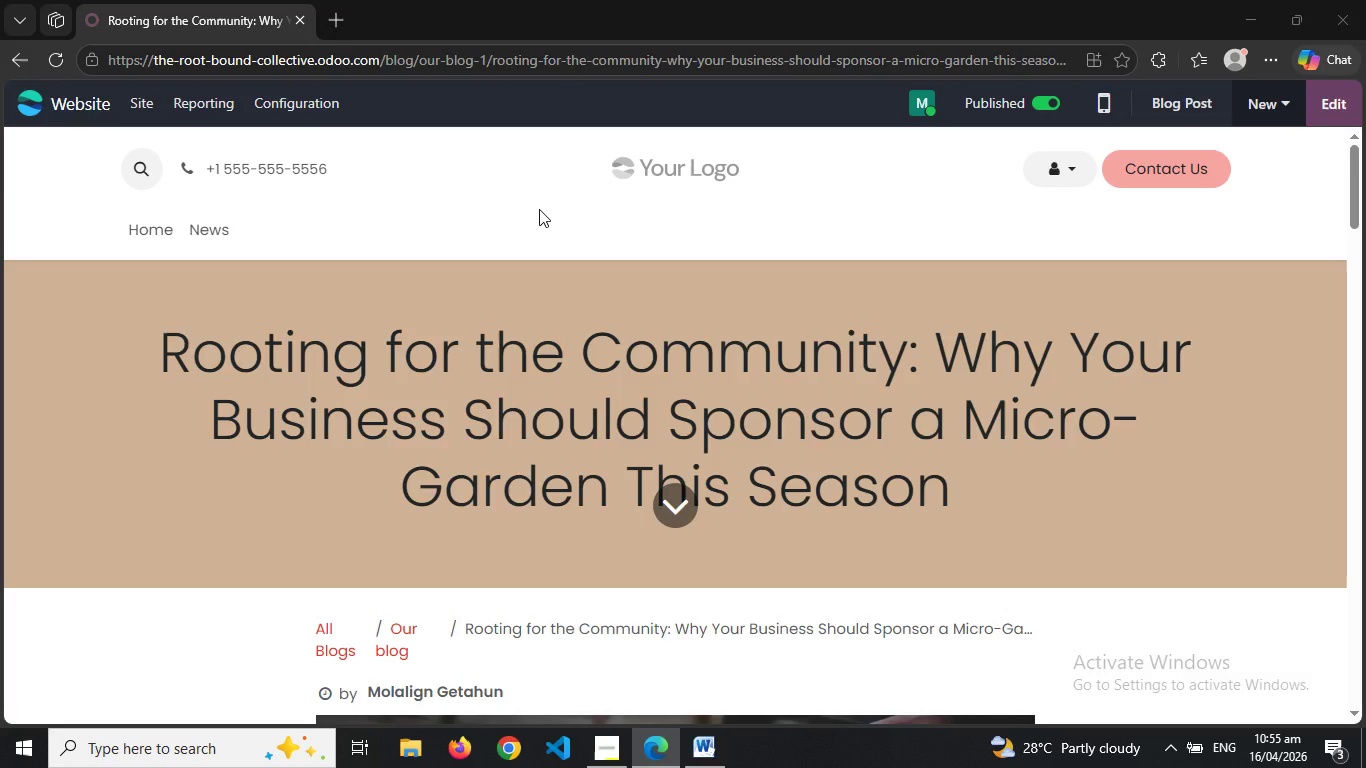 
wait(7.16)
 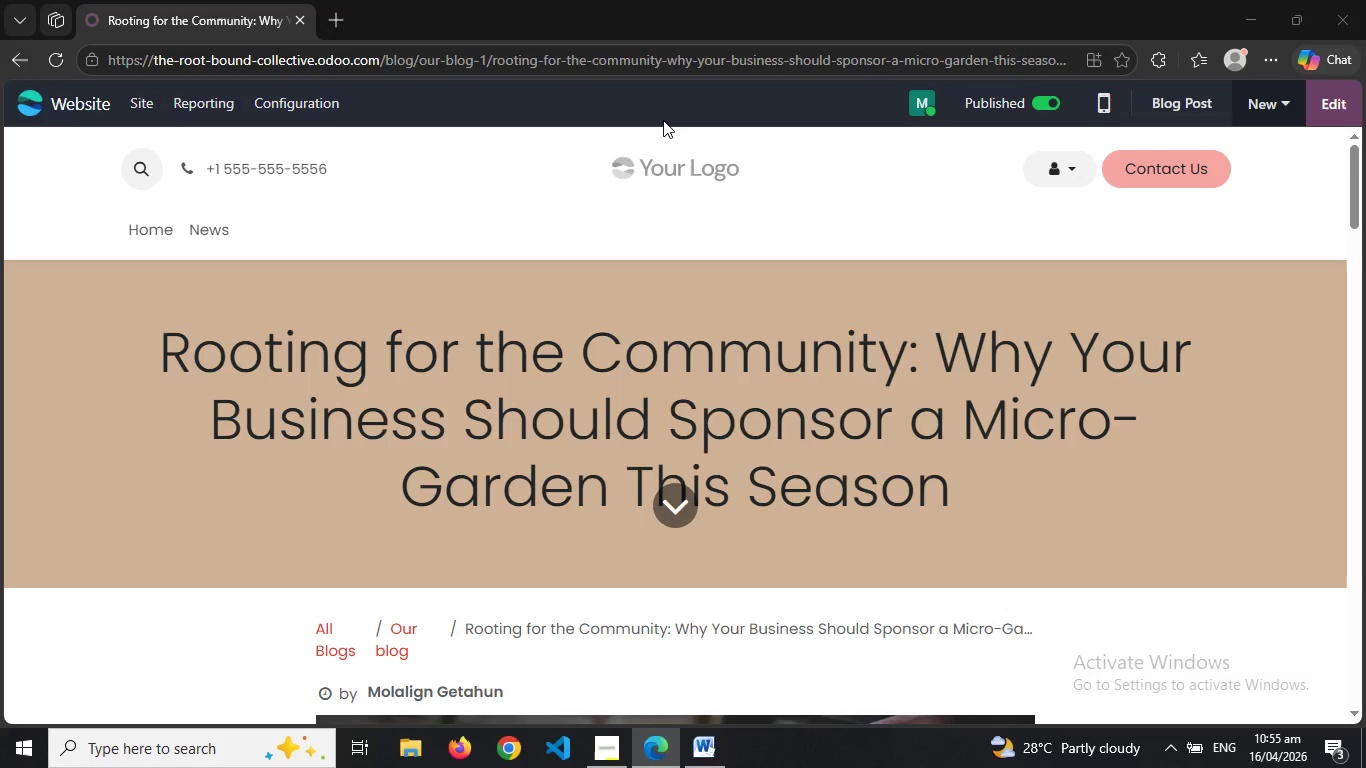 
mouse_move([633, 513])
 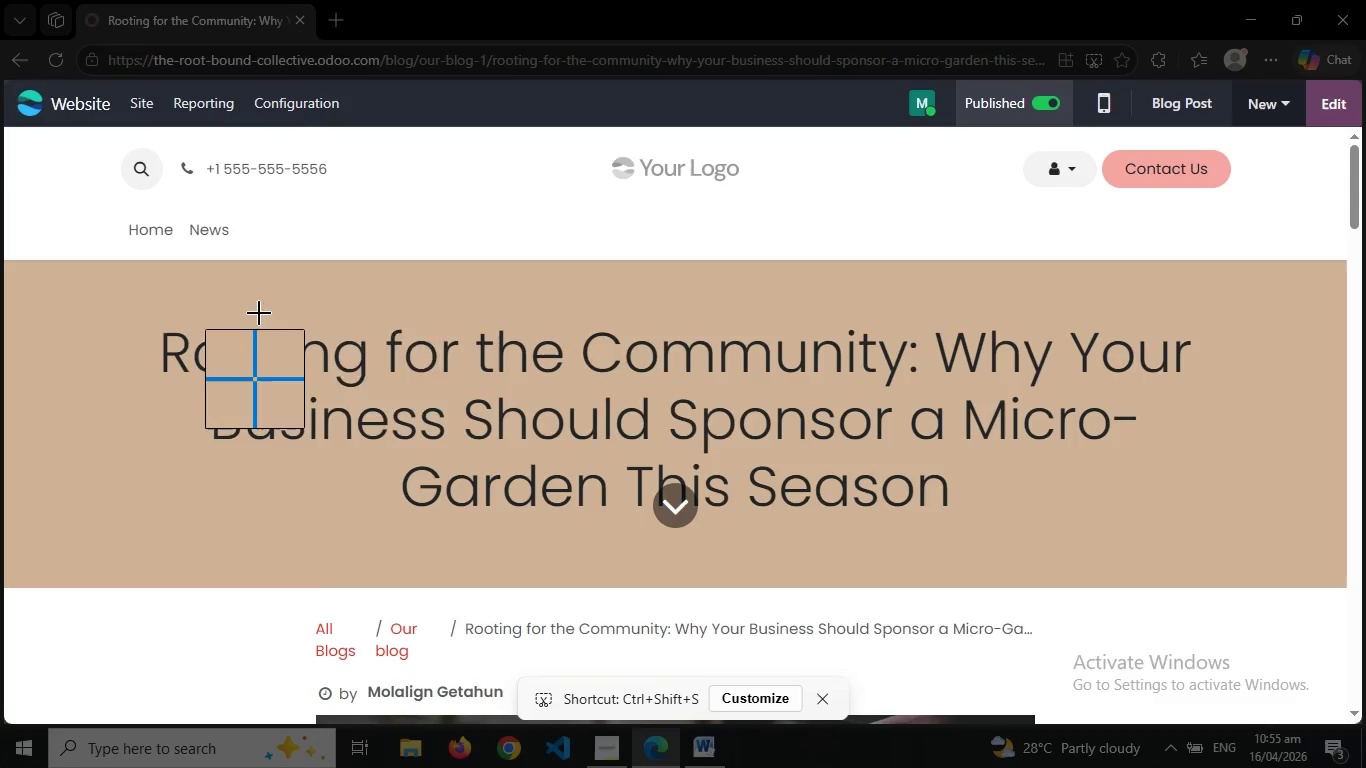 
left_click([703, 458])
 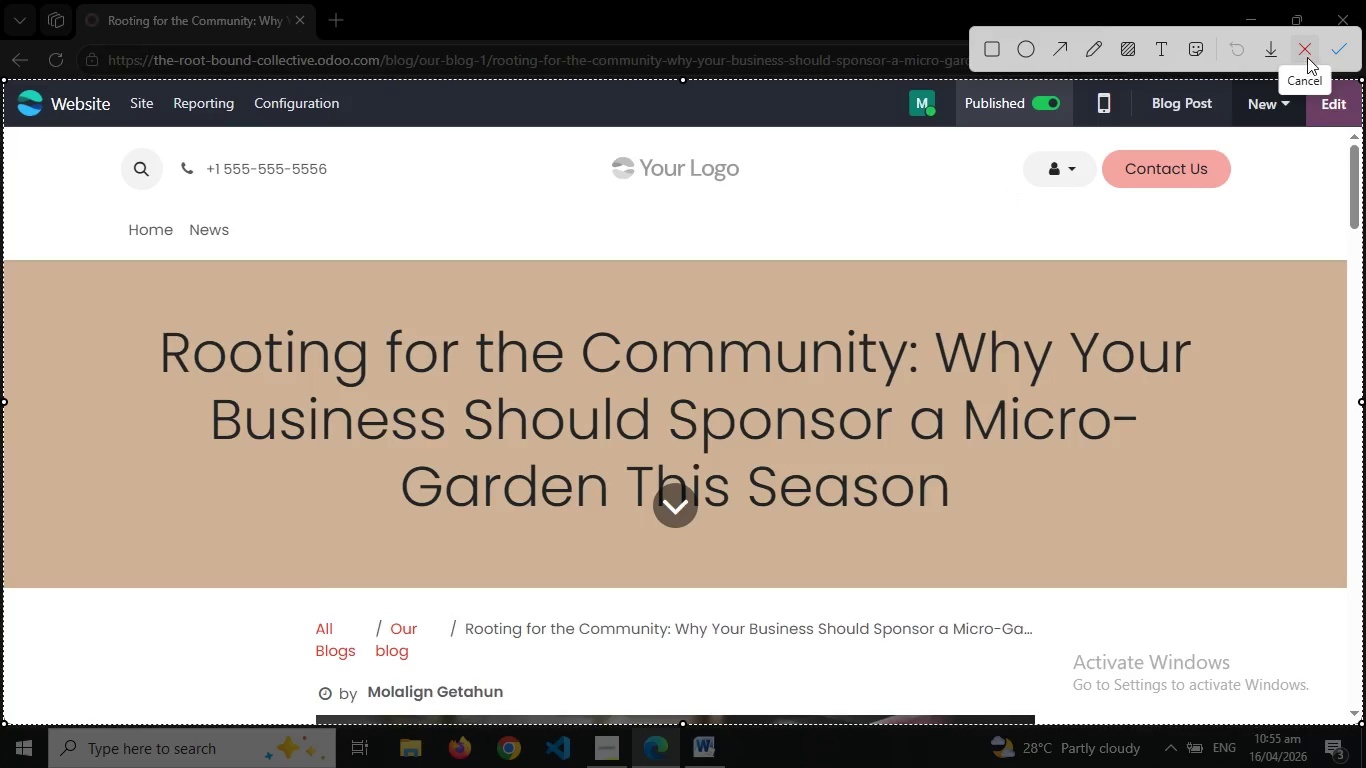 
wait(13.34)
 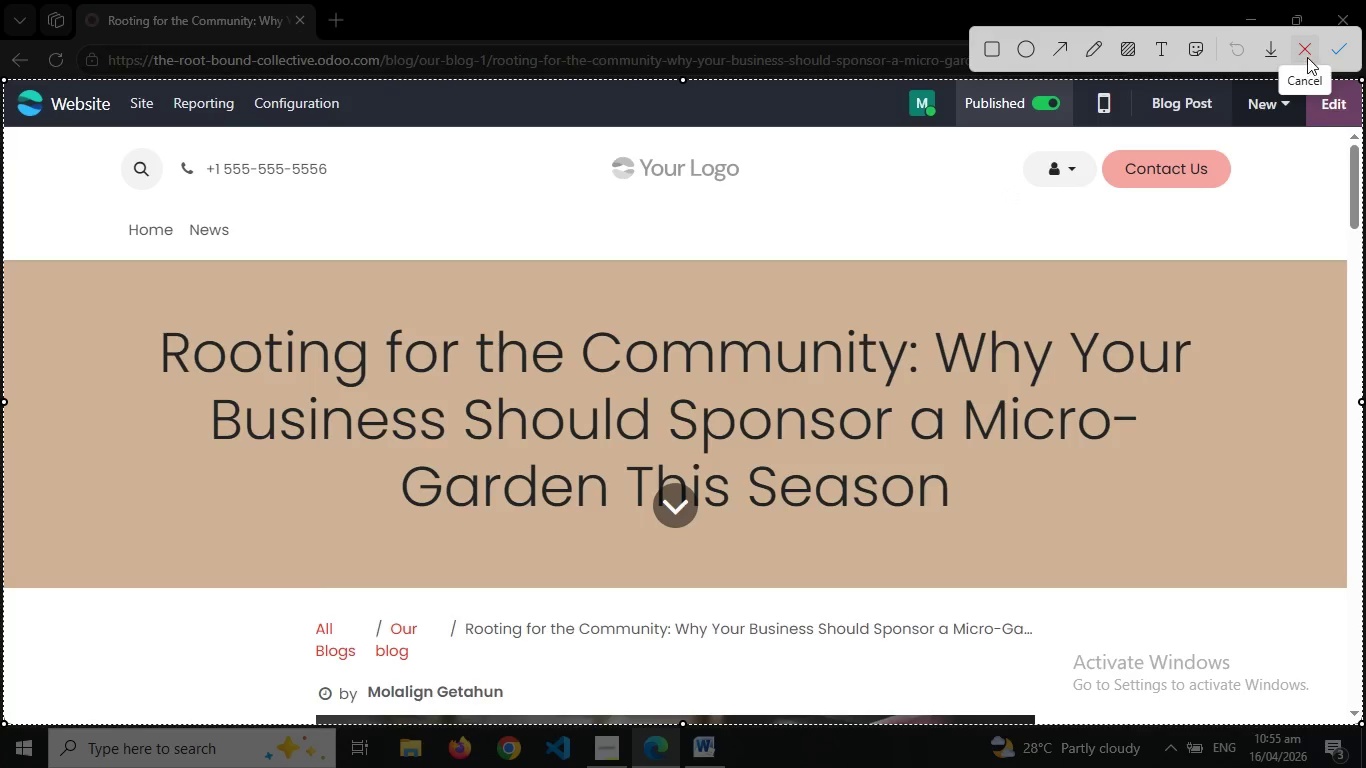 
left_click([1300, 52])
 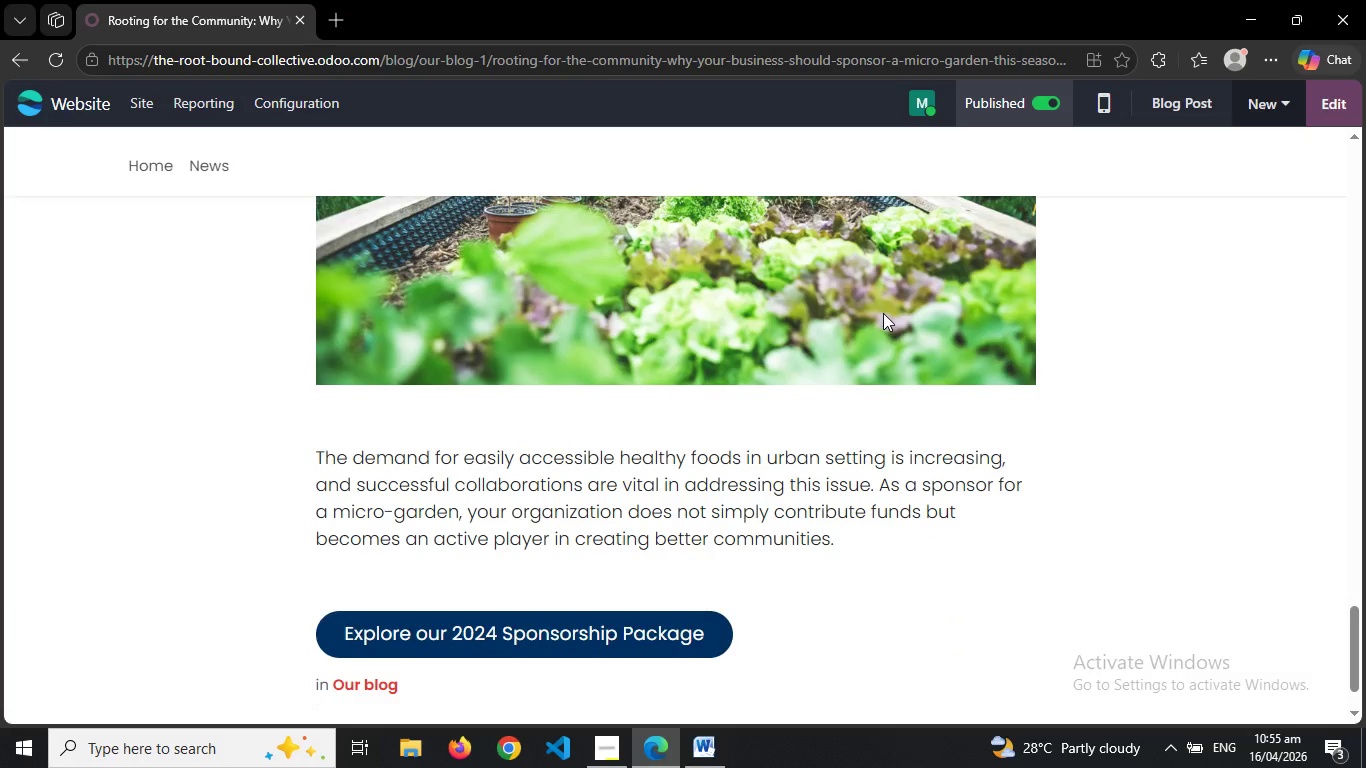 
wait(7.23)
 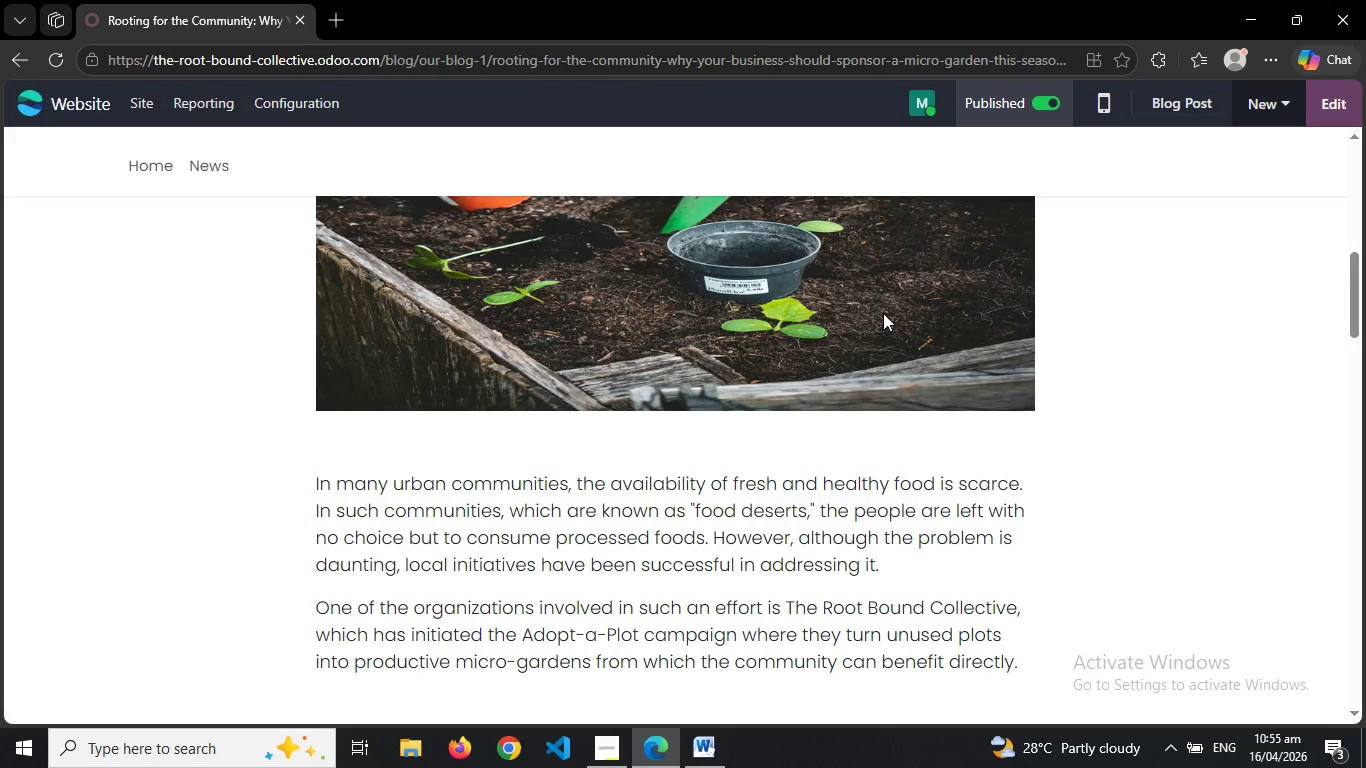 
left_click([1245, 0])
 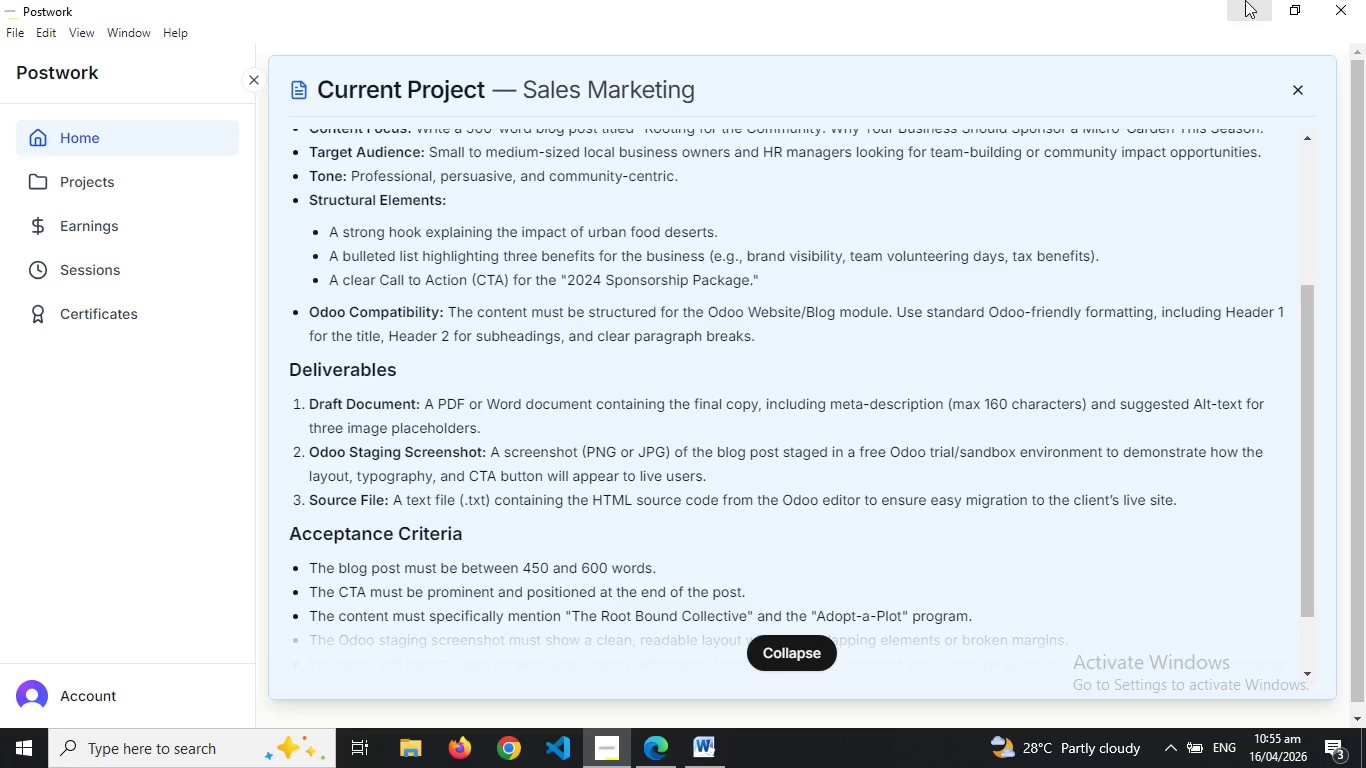 
left_click([1245, 0])
 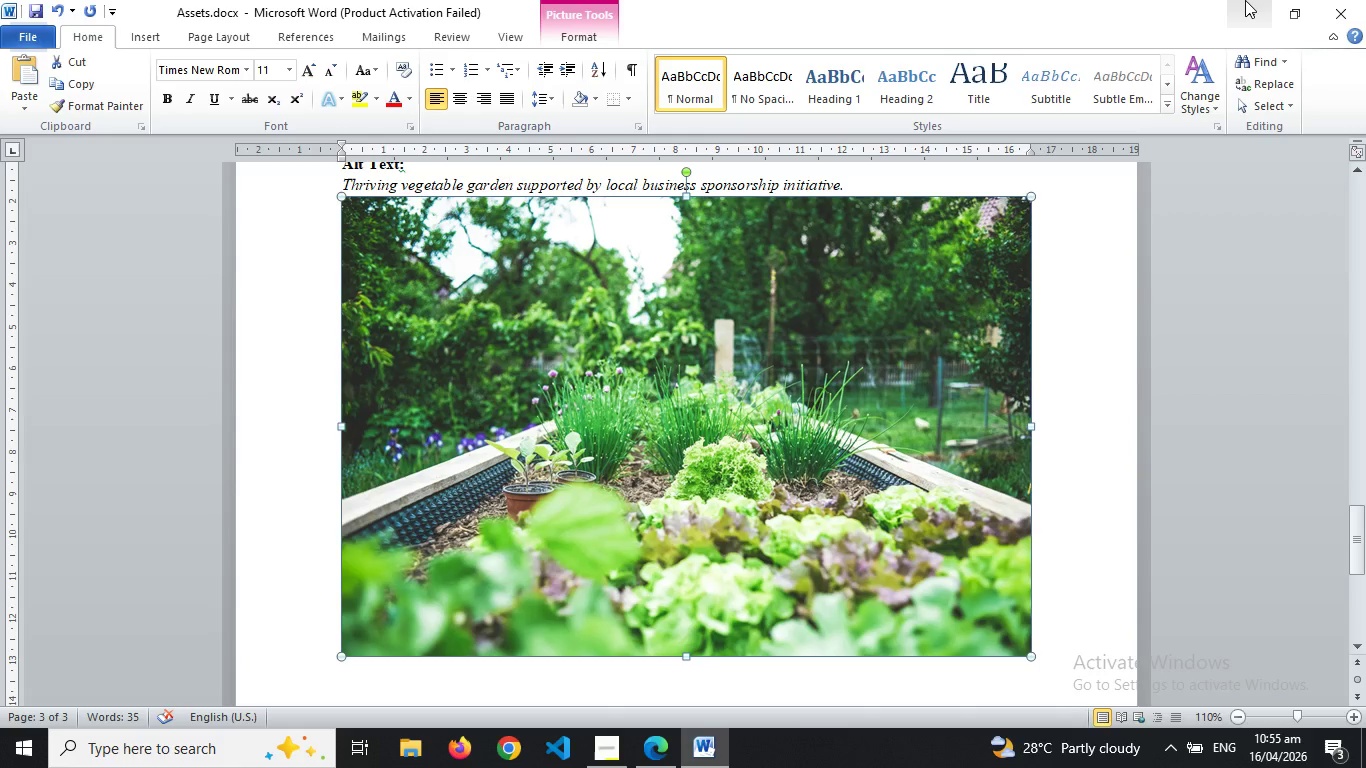 
left_click([1245, 0])
 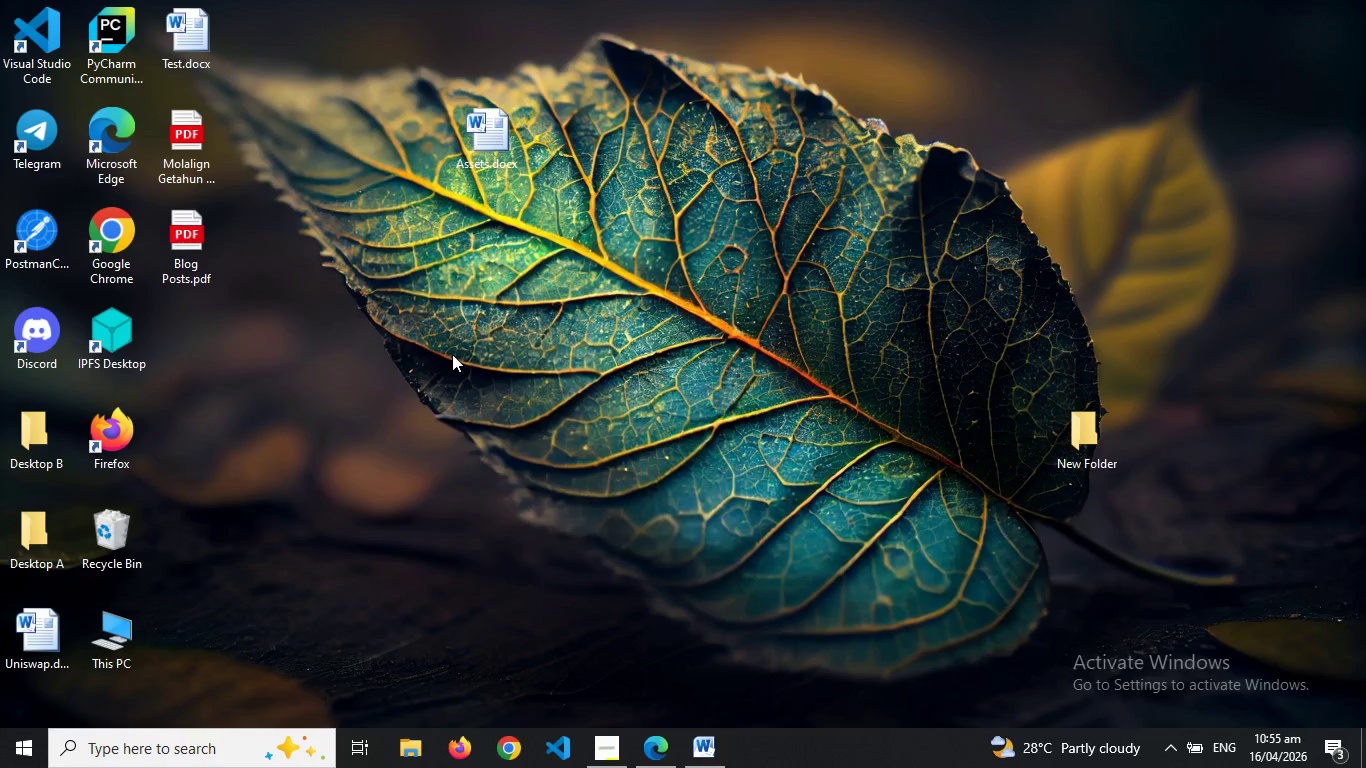 
right_click([451, 356])
 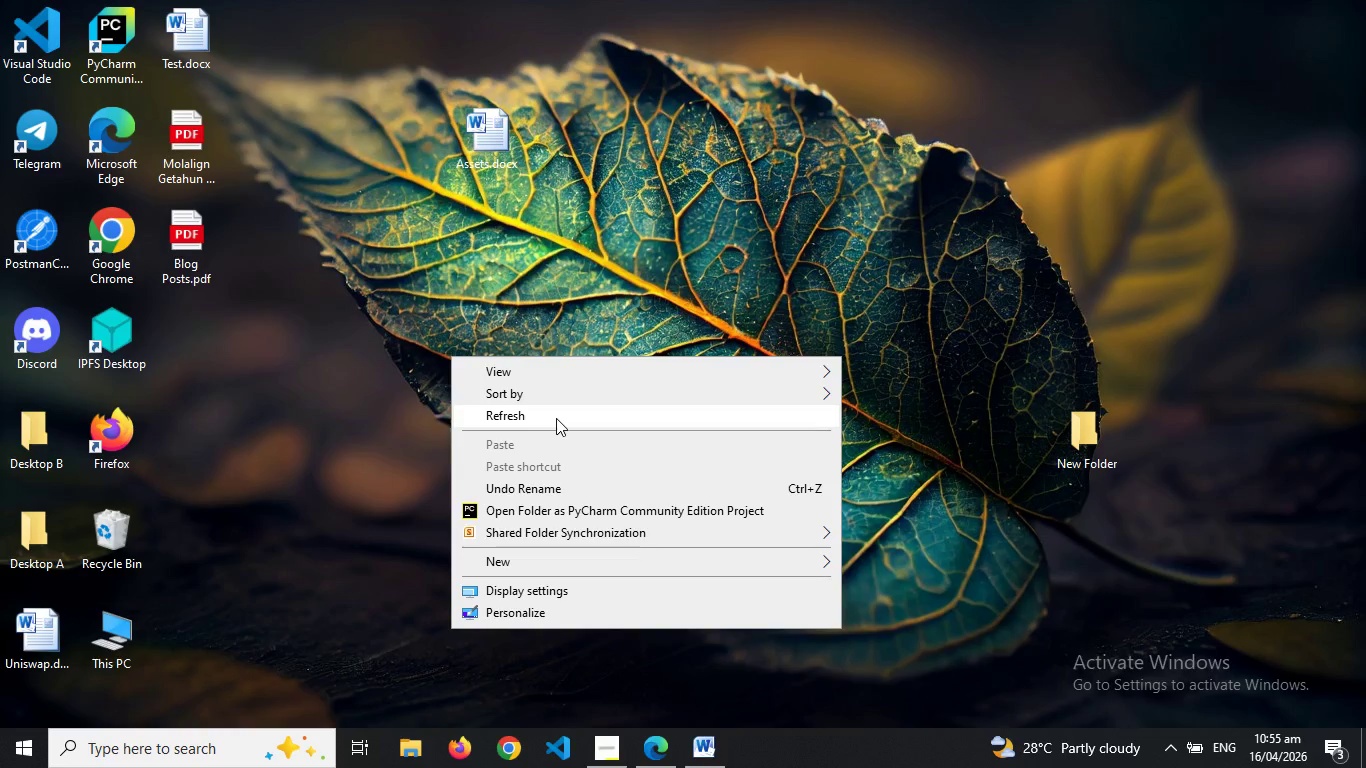 
wait(10.64)
 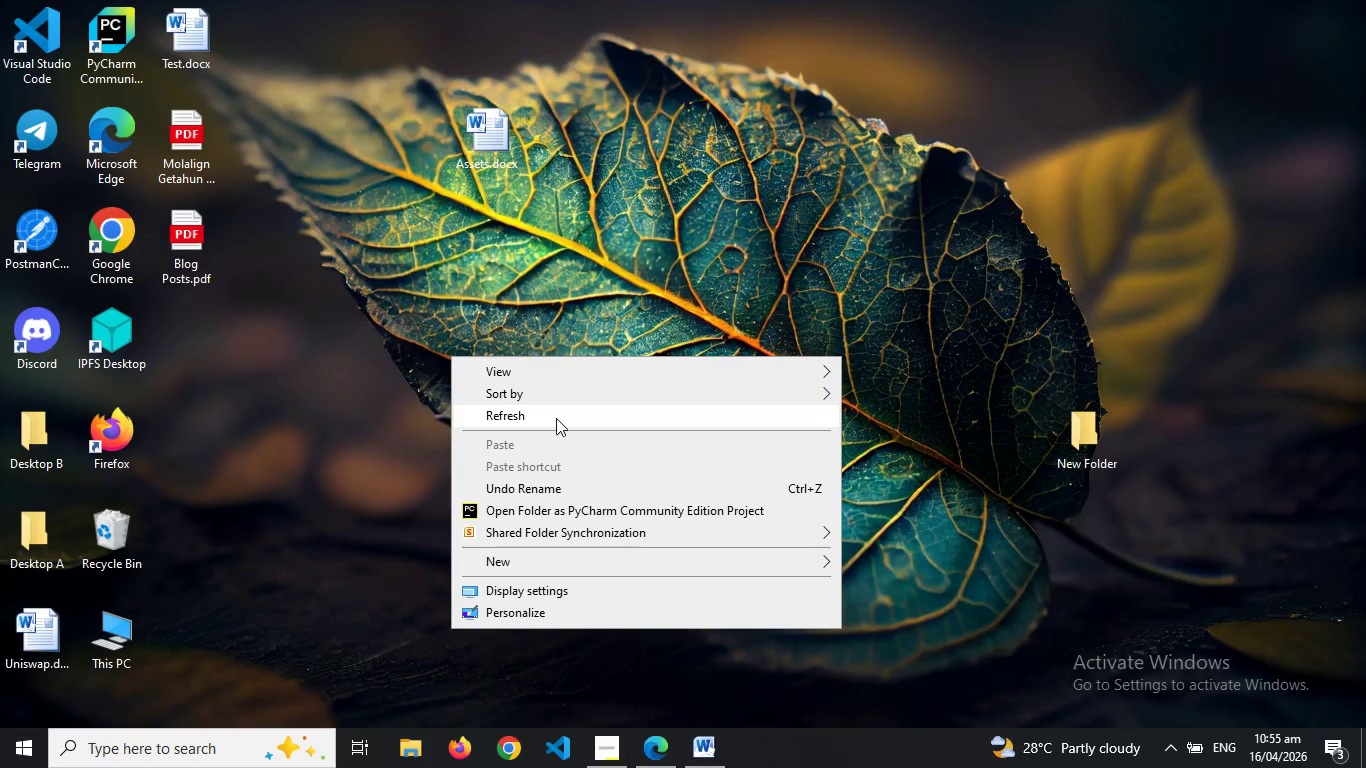 
mouse_move([828, 534])
 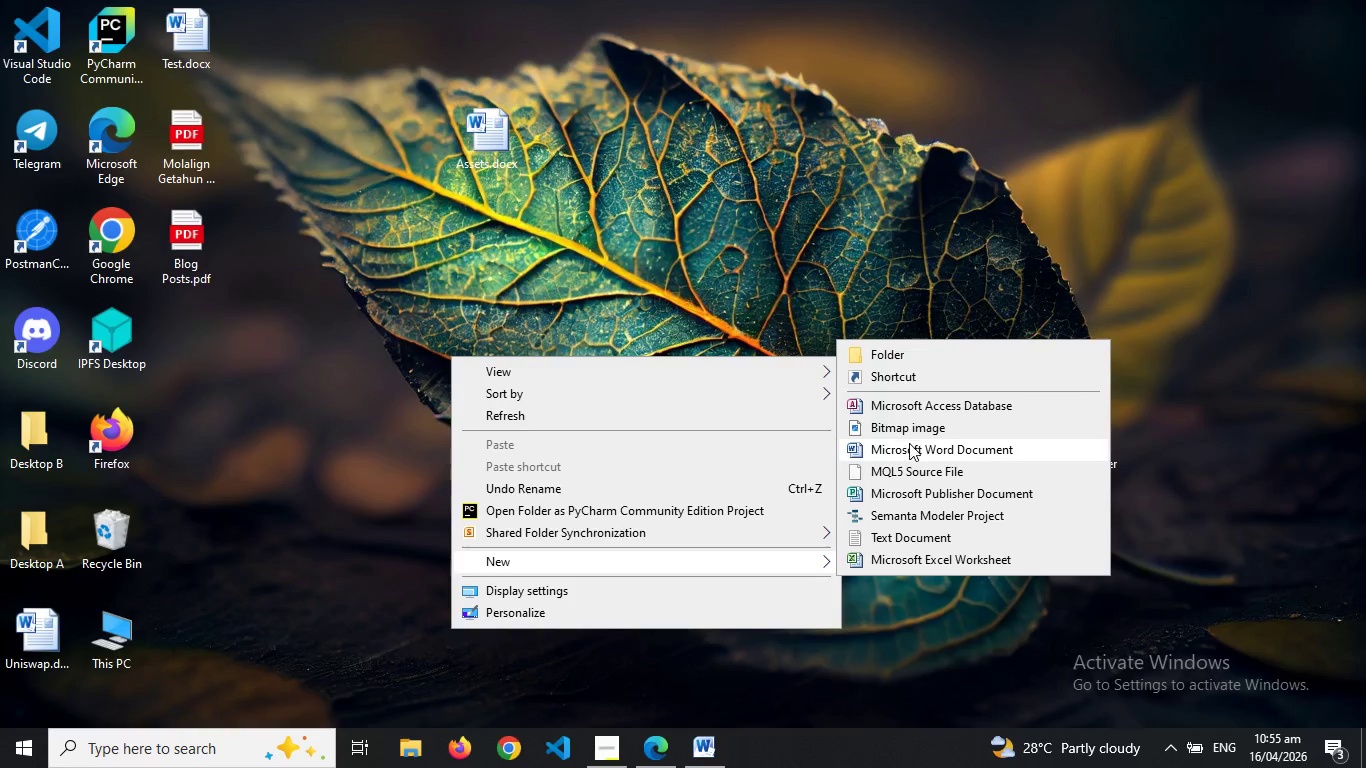 
left_click([909, 443])
 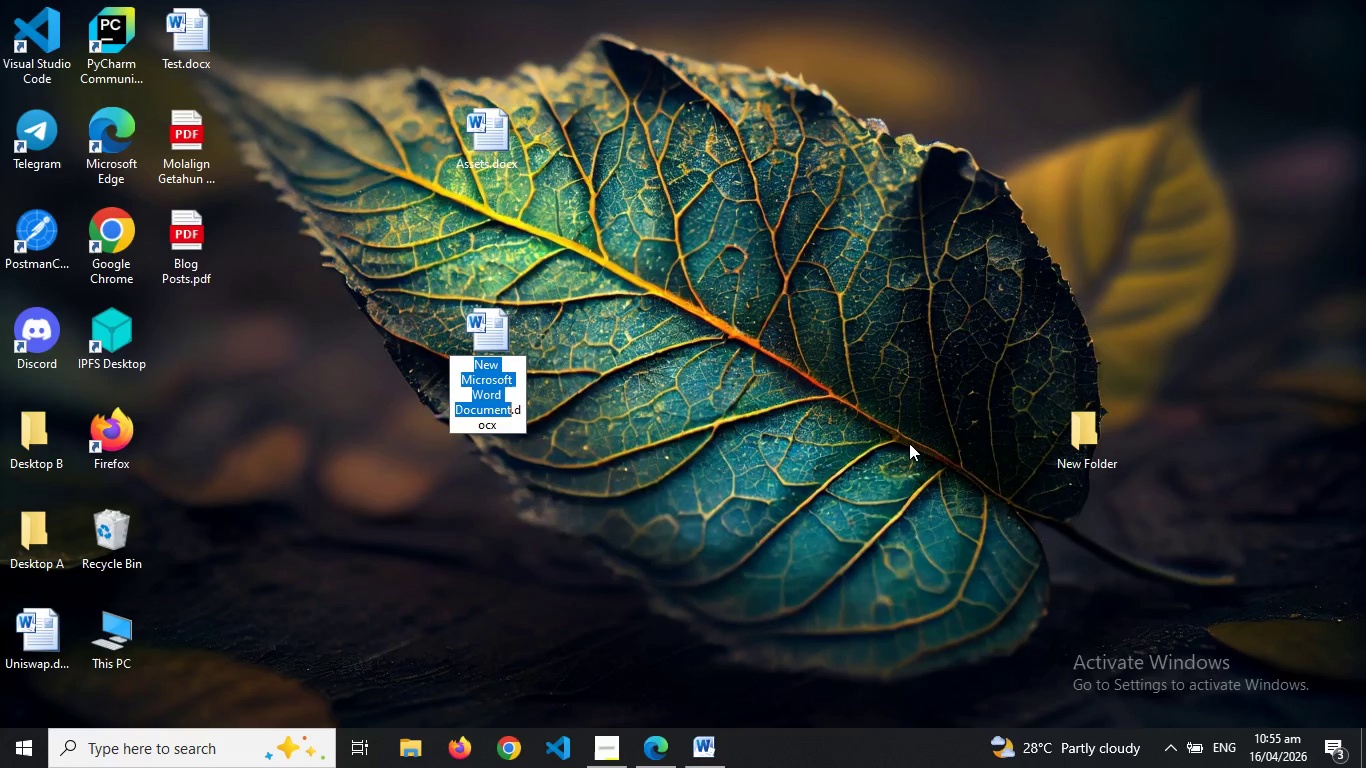 
key(Backspace)
 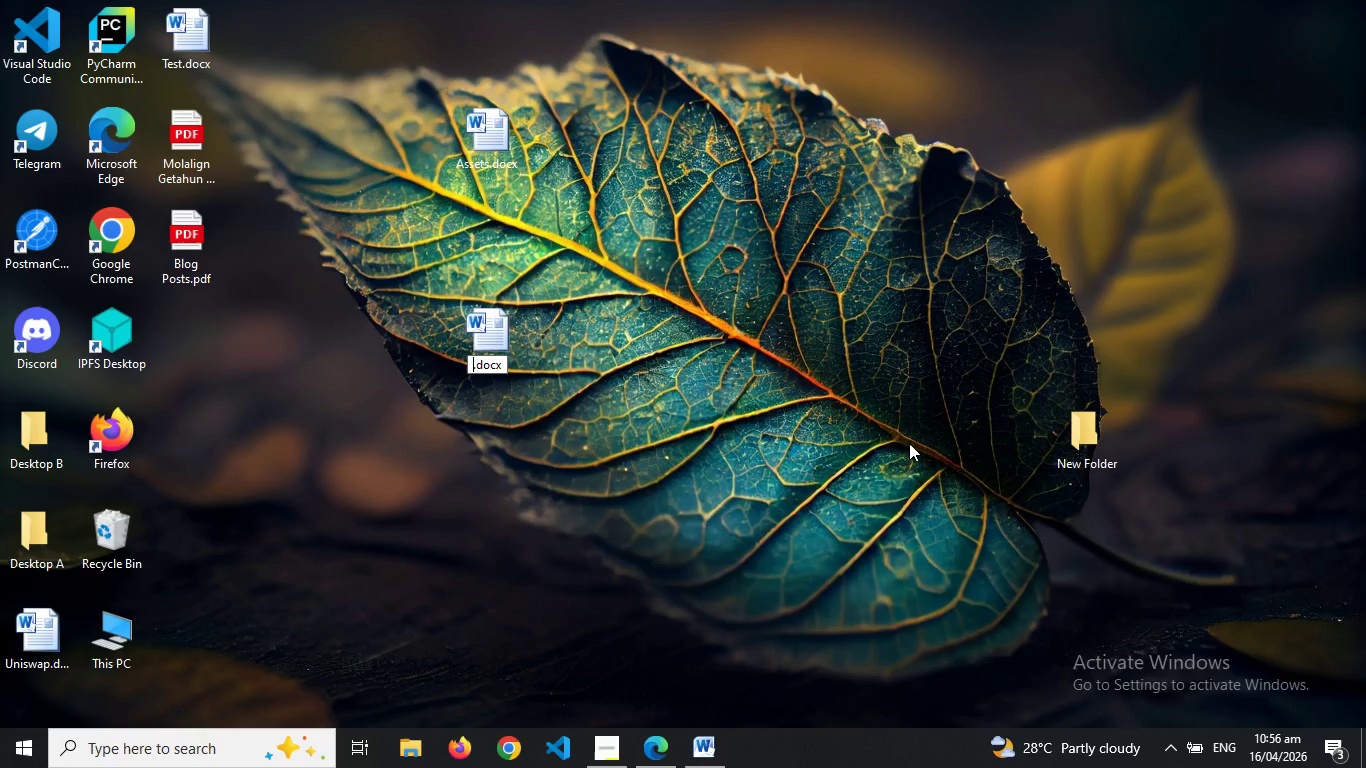 
wait(19.03)
 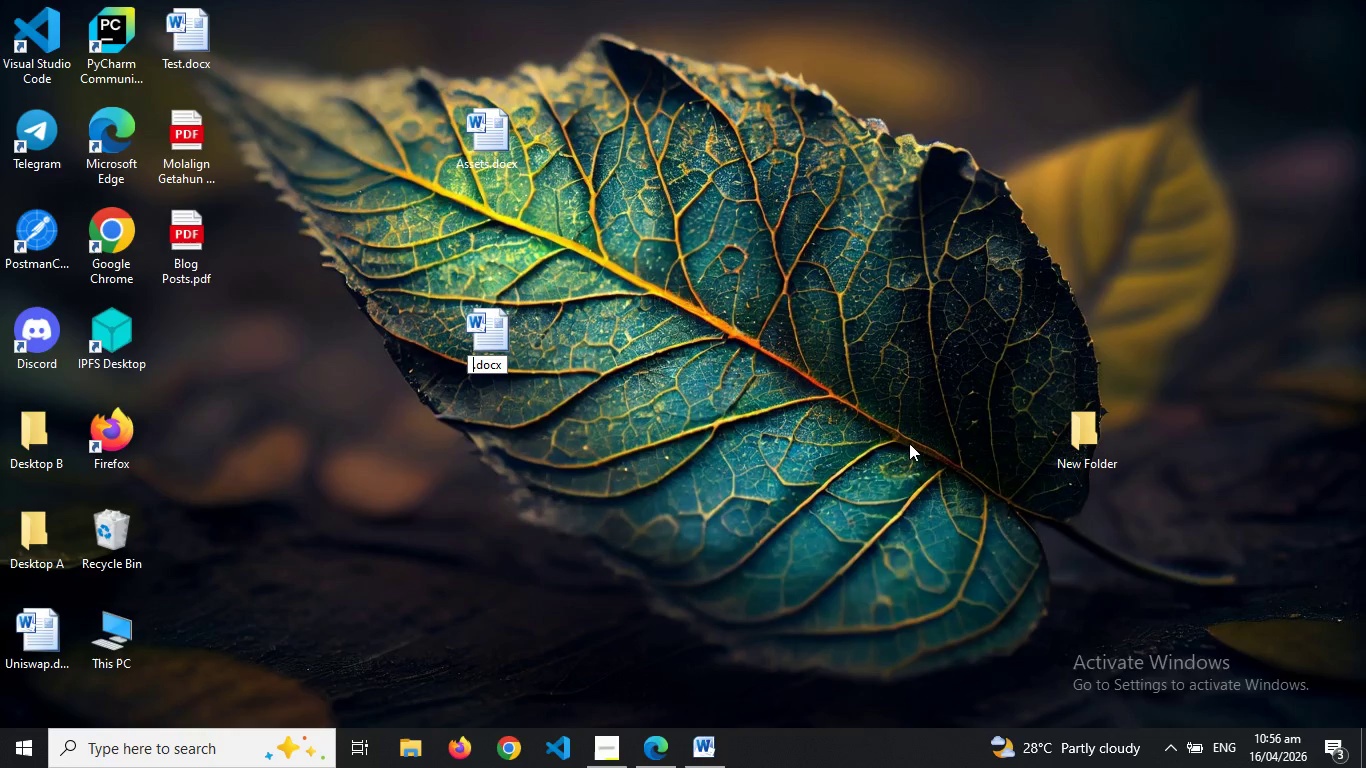 
left_click([630, 750])